 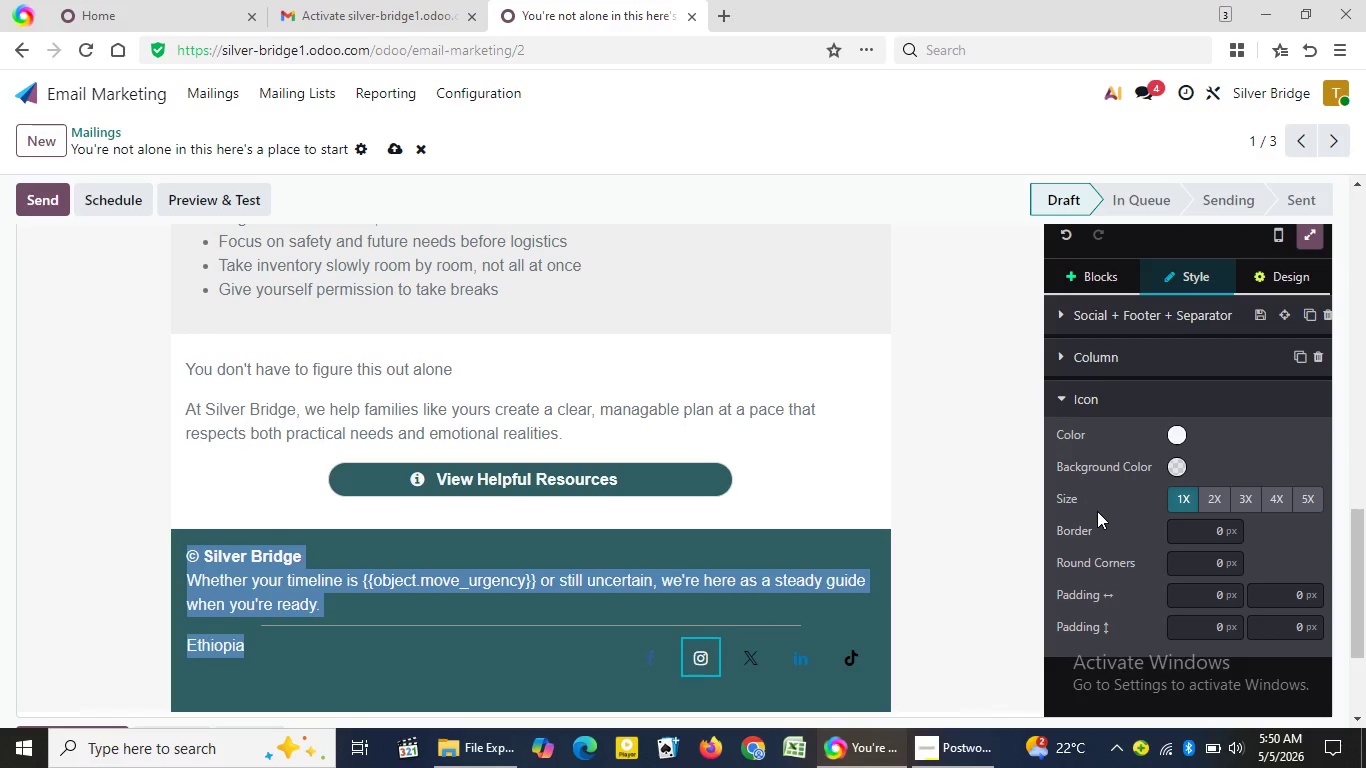 
left_click([751, 657])
 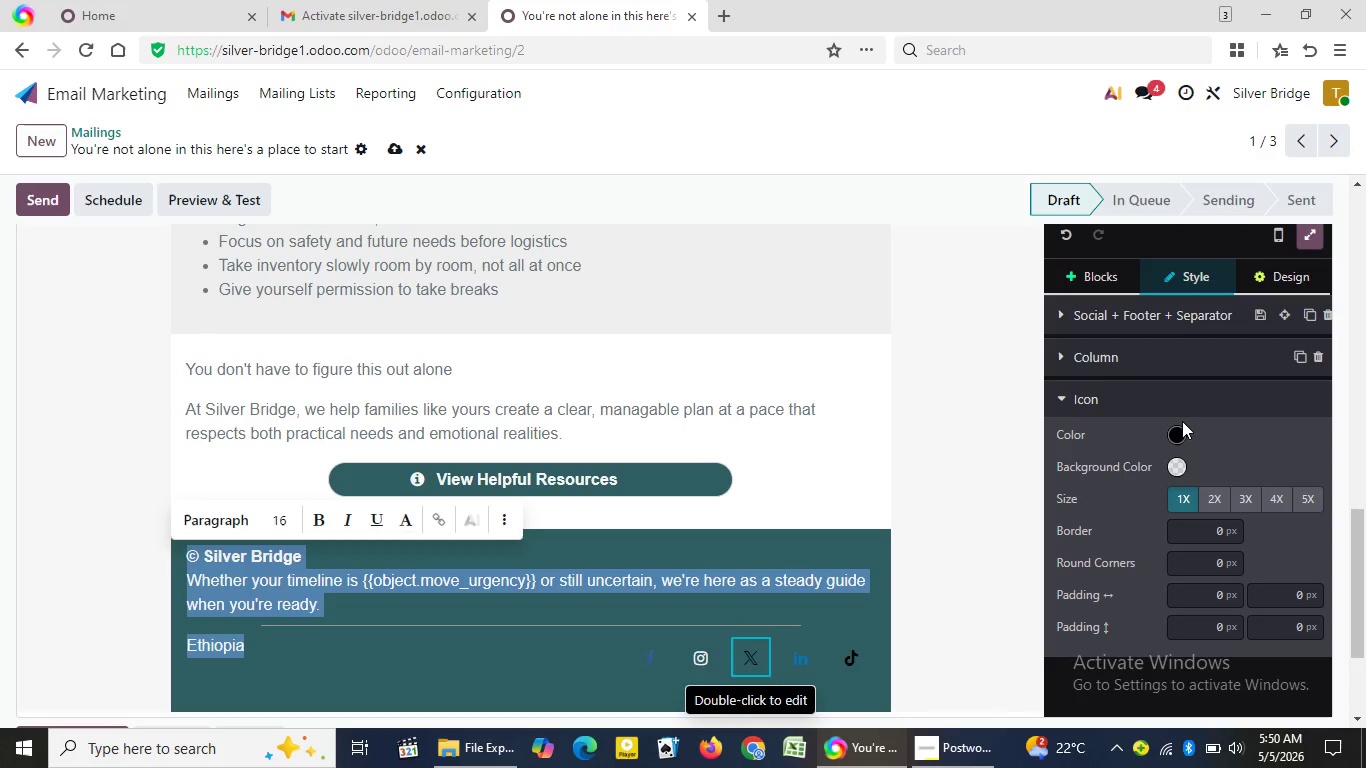 
left_click([1177, 431])
 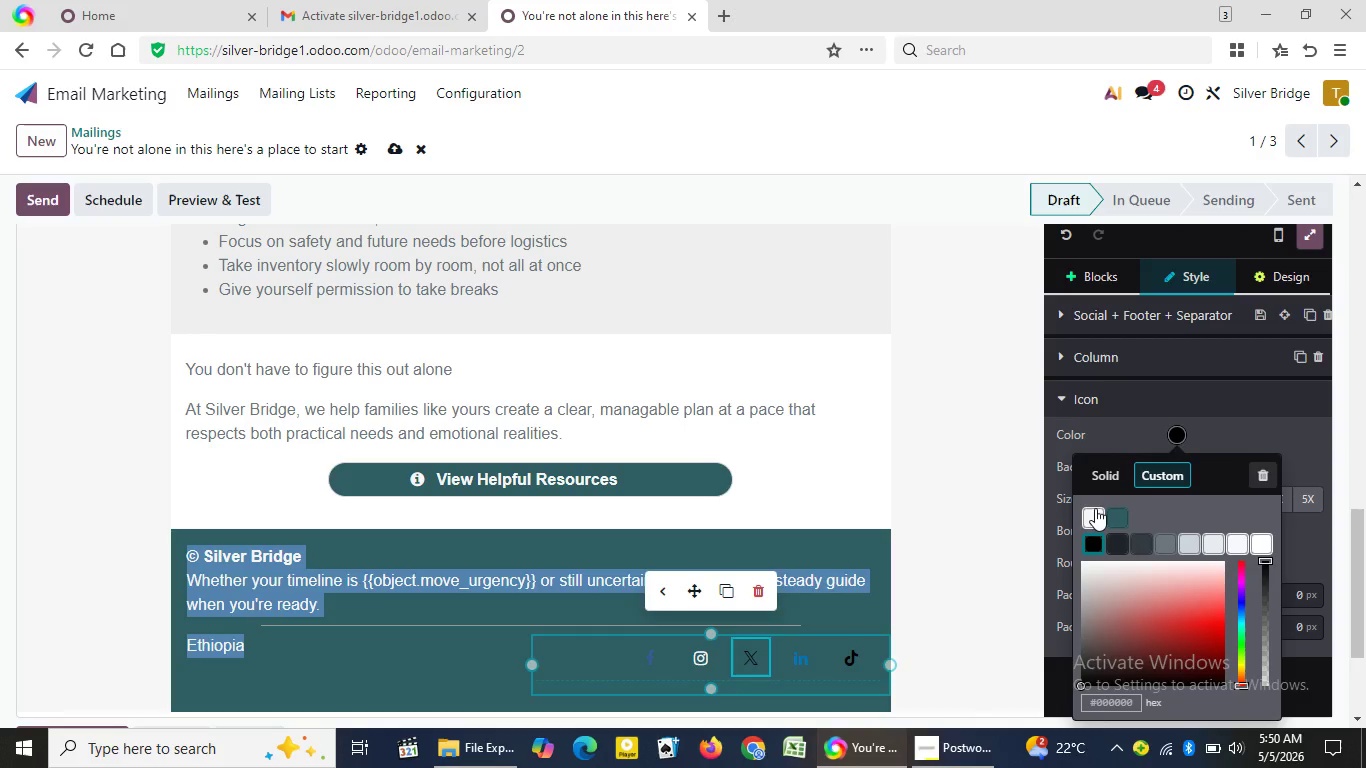 
left_click([1094, 511])
 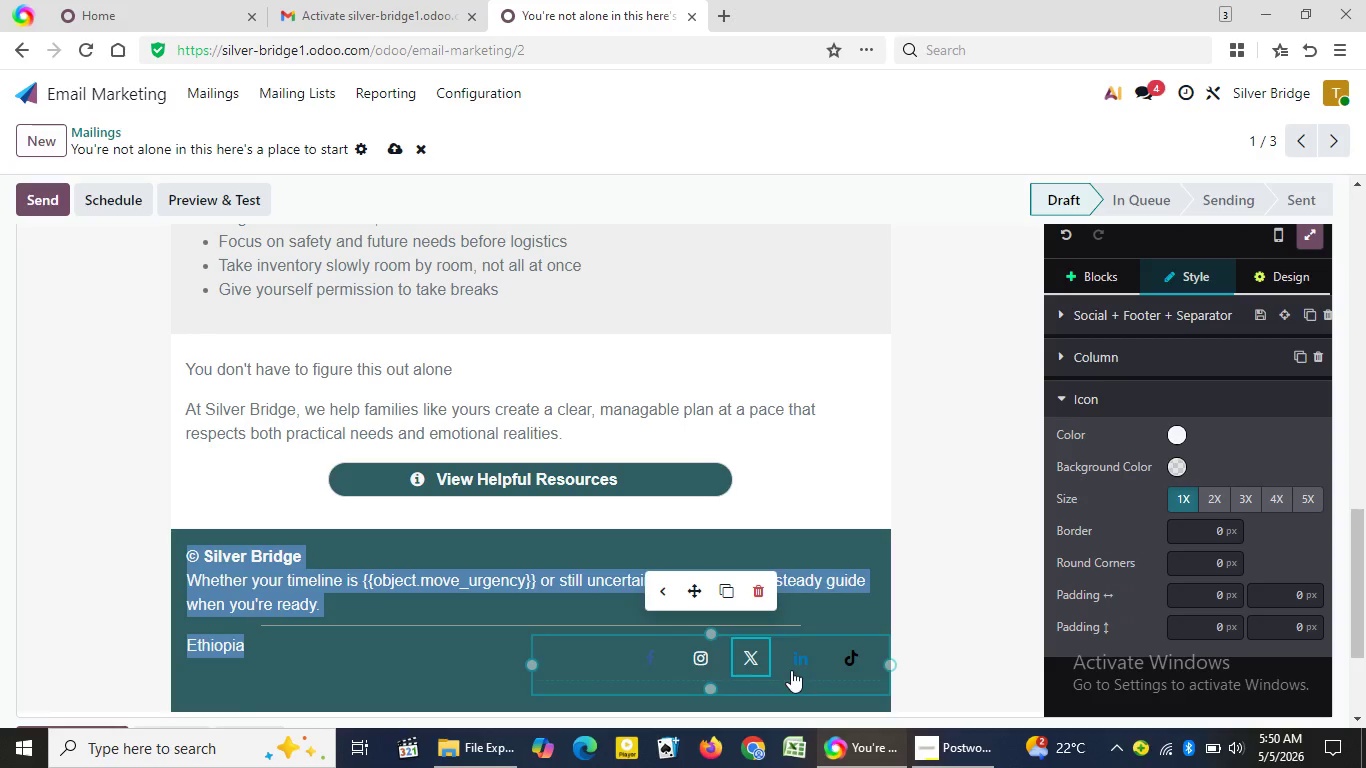 
left_click([809, 664])
 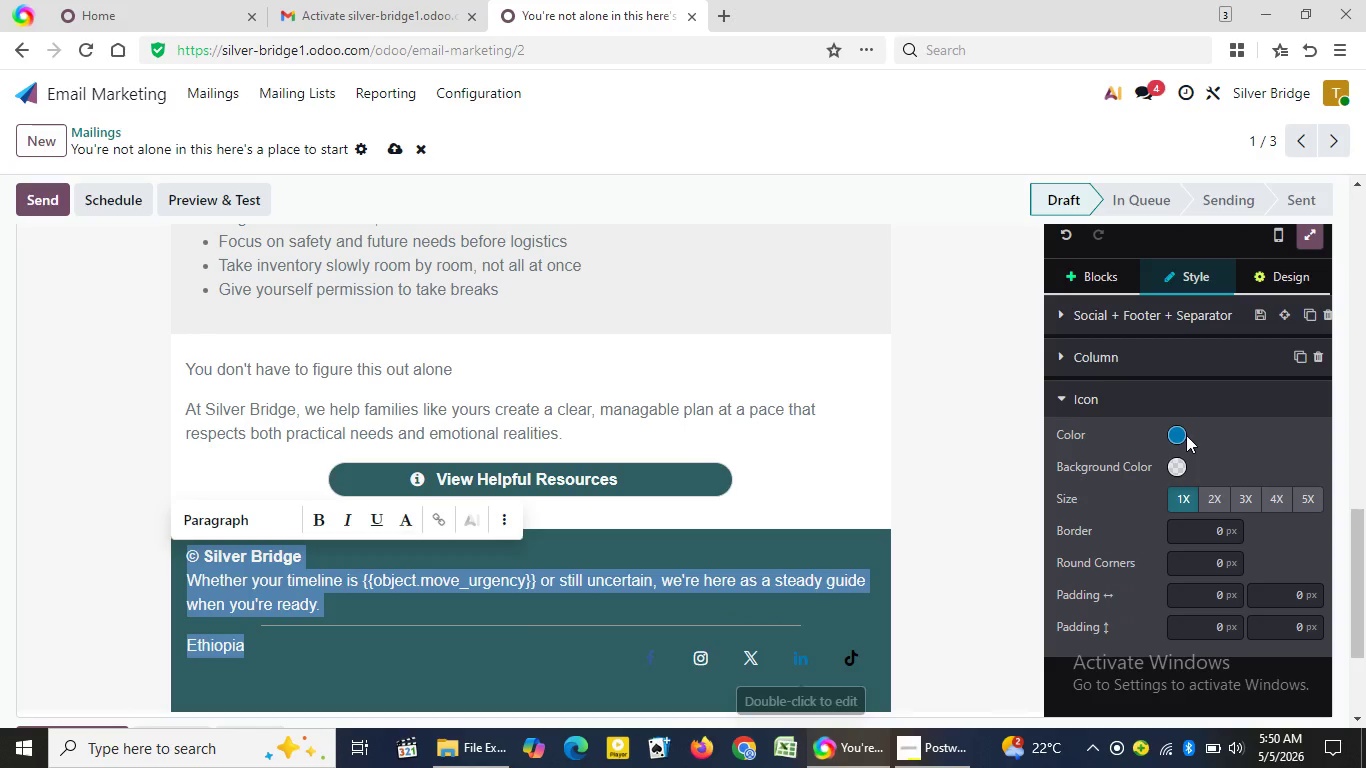 
left_click([1179, 435])
 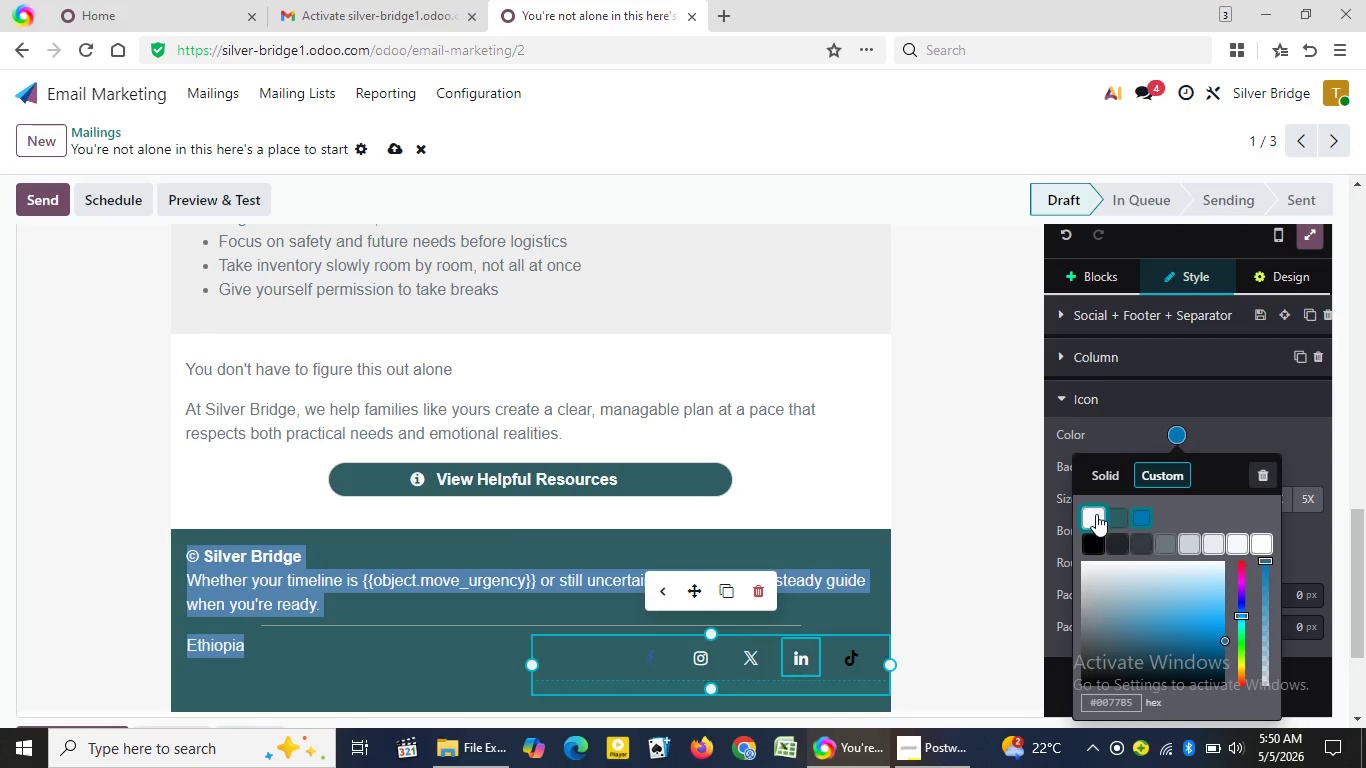 
left_click([1096, 514])
 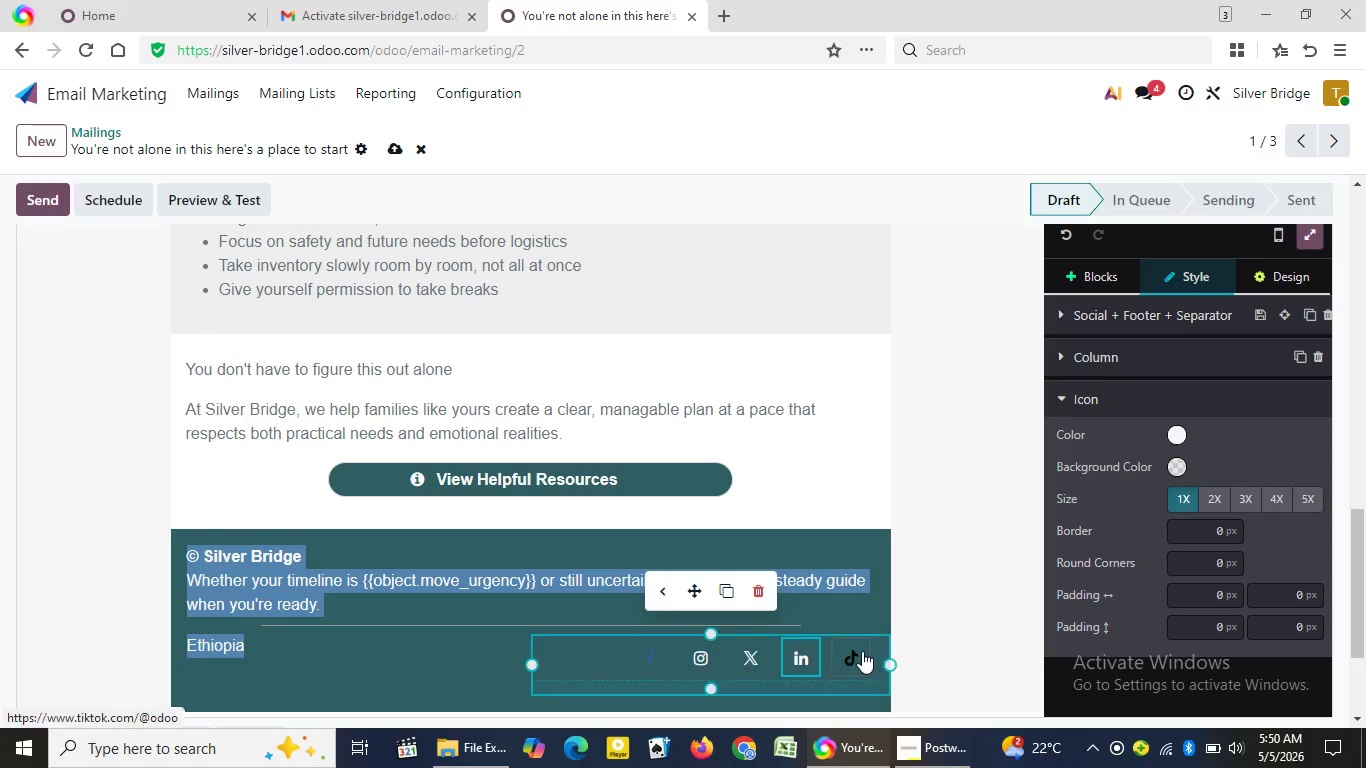 
left_click([862, 651])
 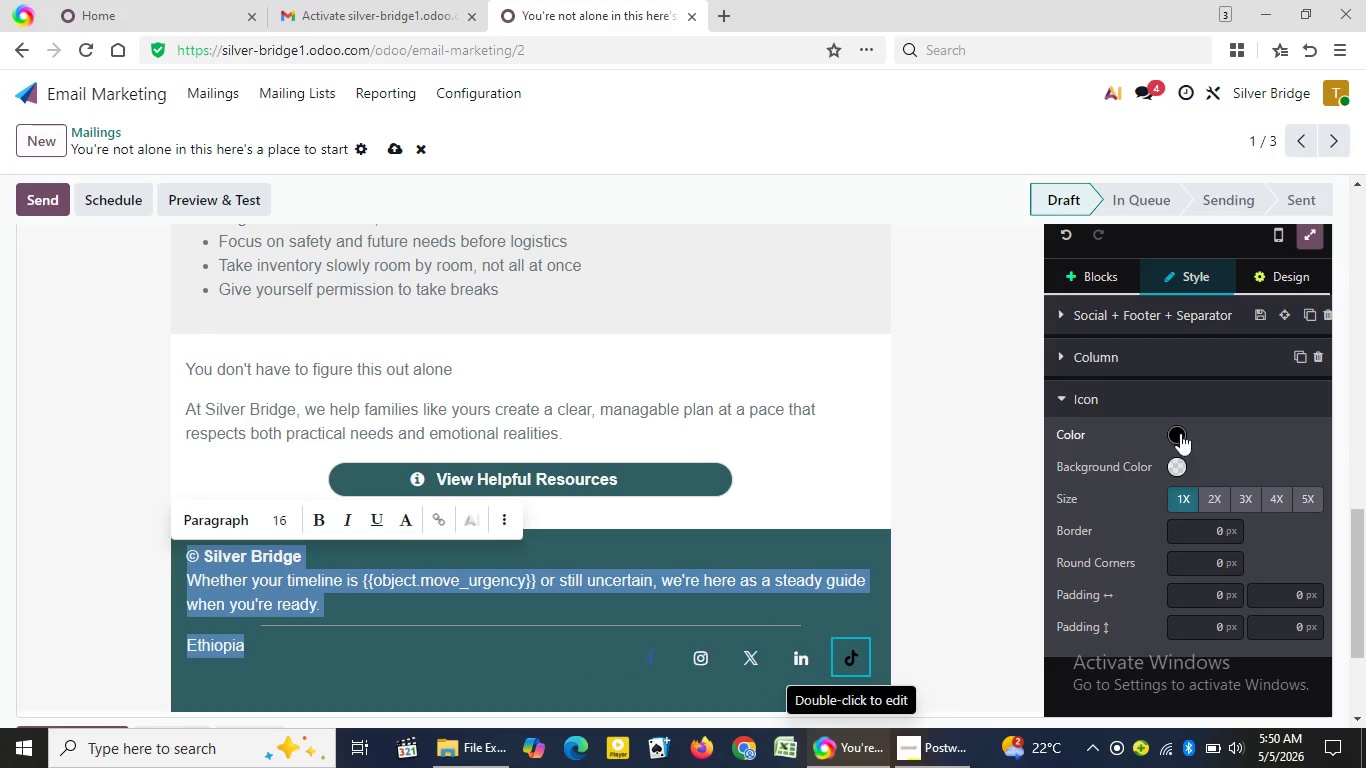 
left_click([1180, 433])
 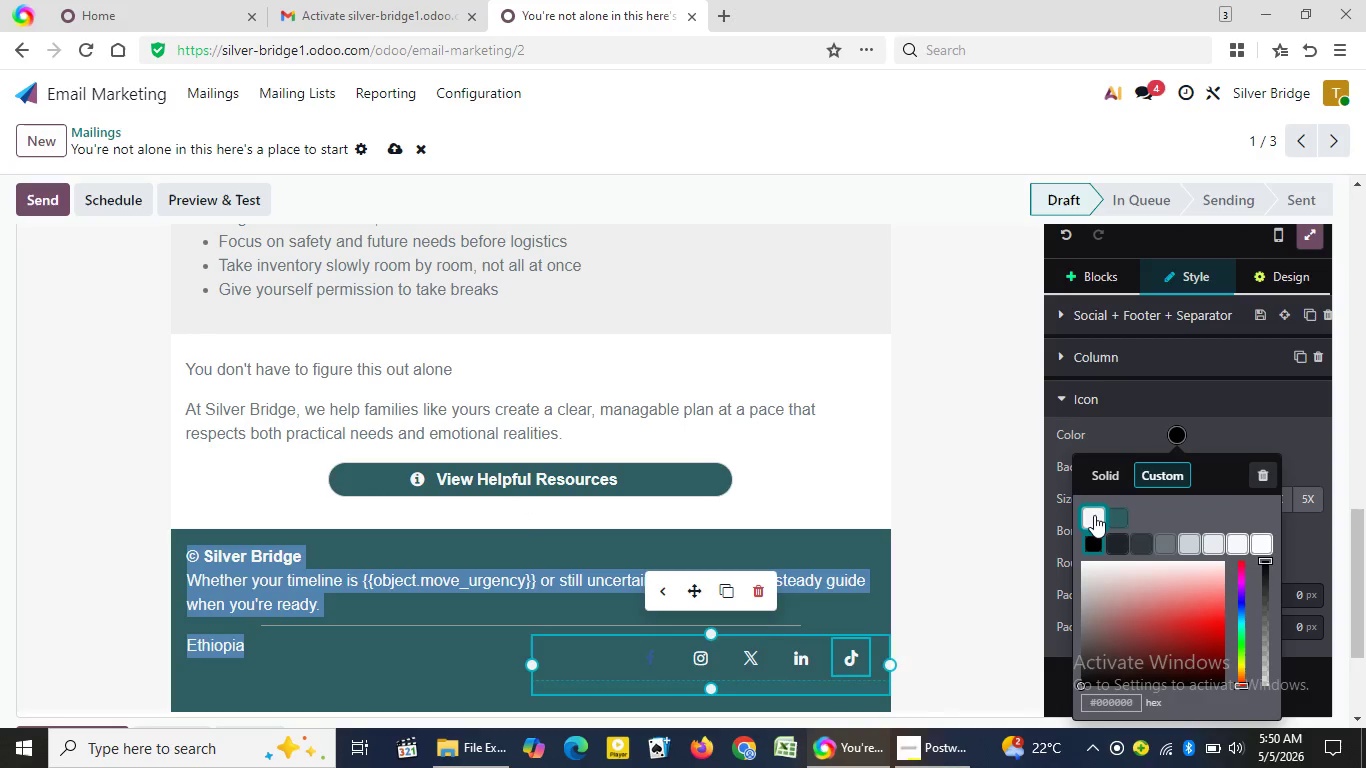 
left_click([1094, 515])
 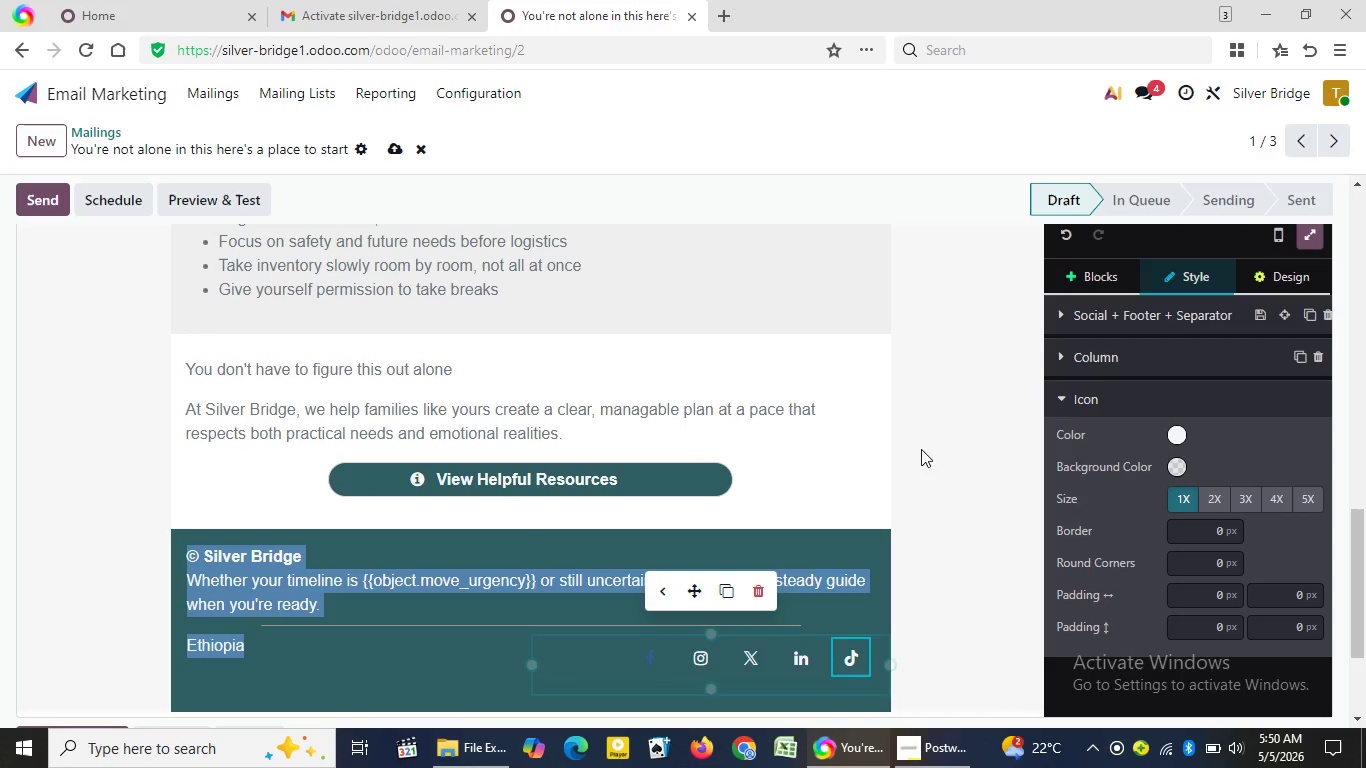 
left_click([999, 451])
 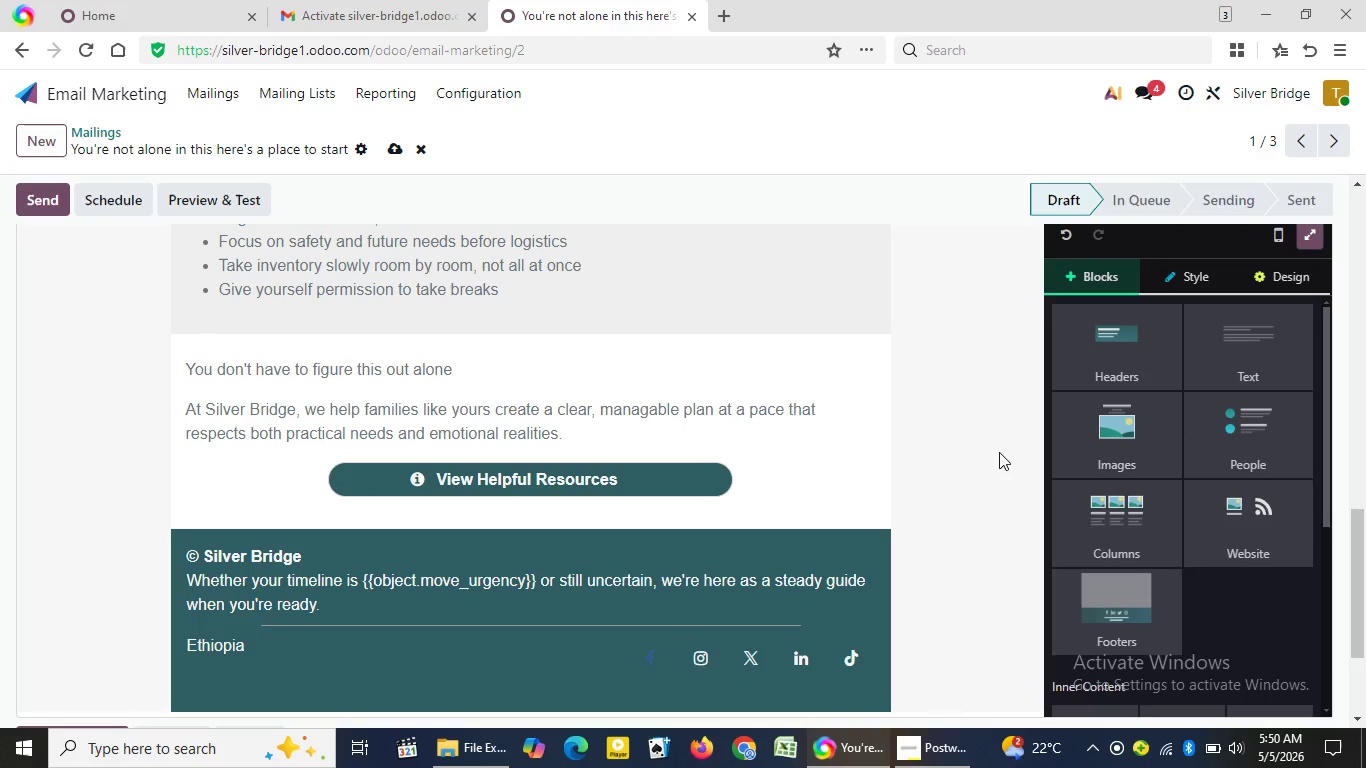 
left_click_drag(start_coordinate=[1363, 541], to_coordinate=[1358, 386])
 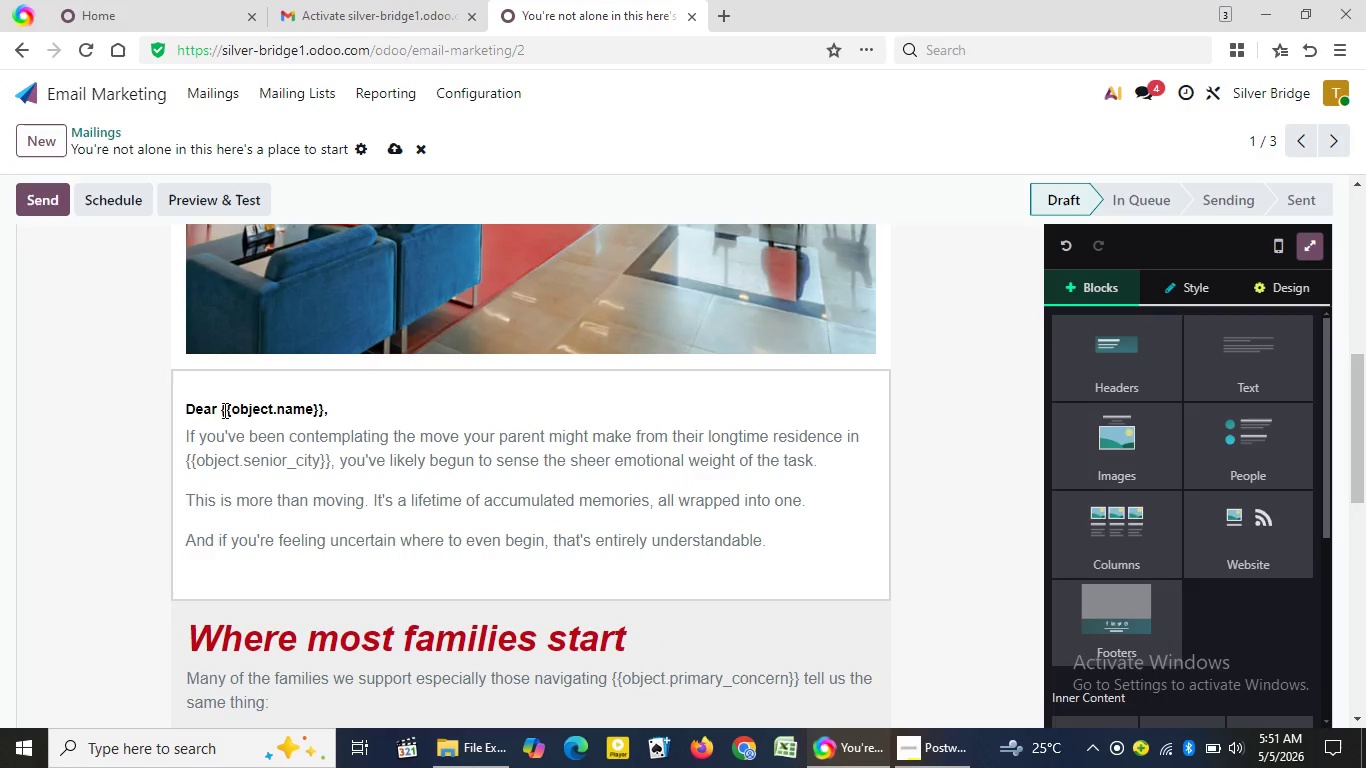 
left_click([223, 410])
 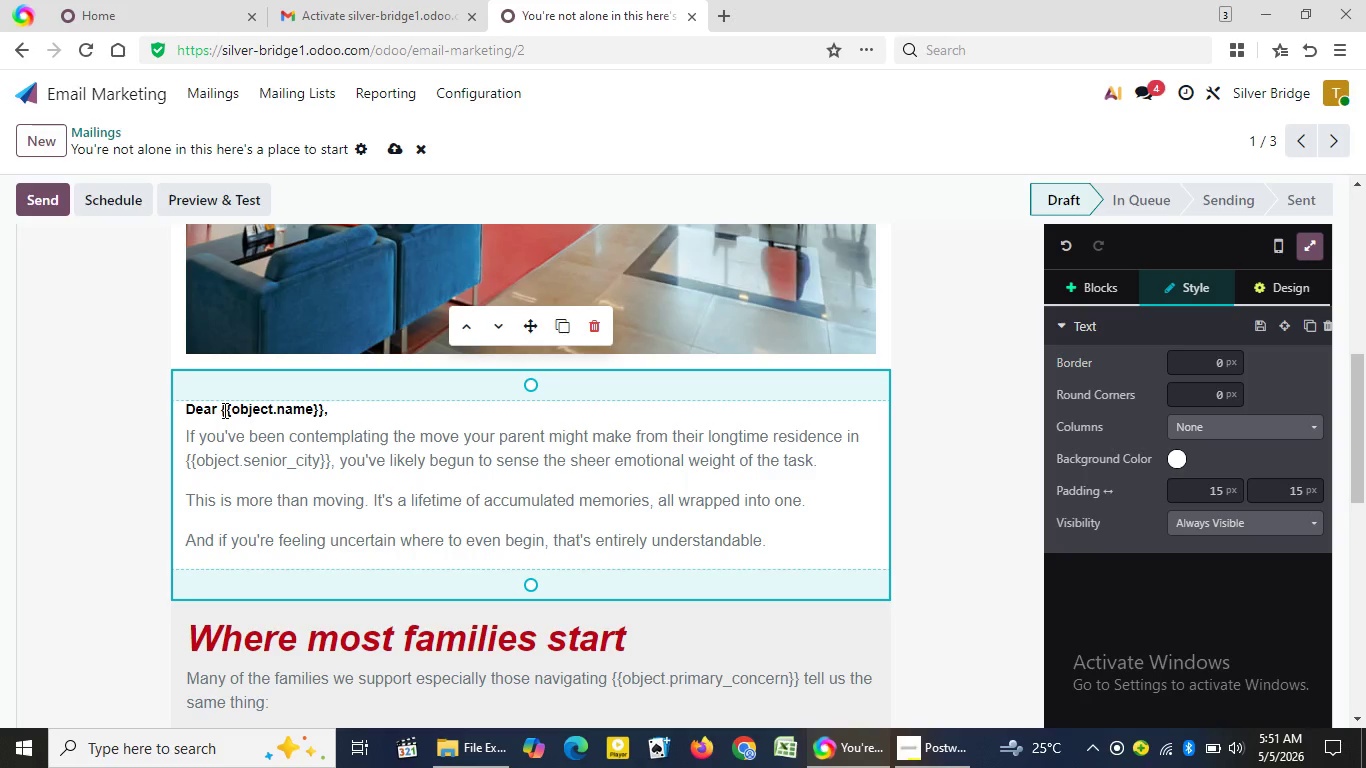 
key(Backquote)
 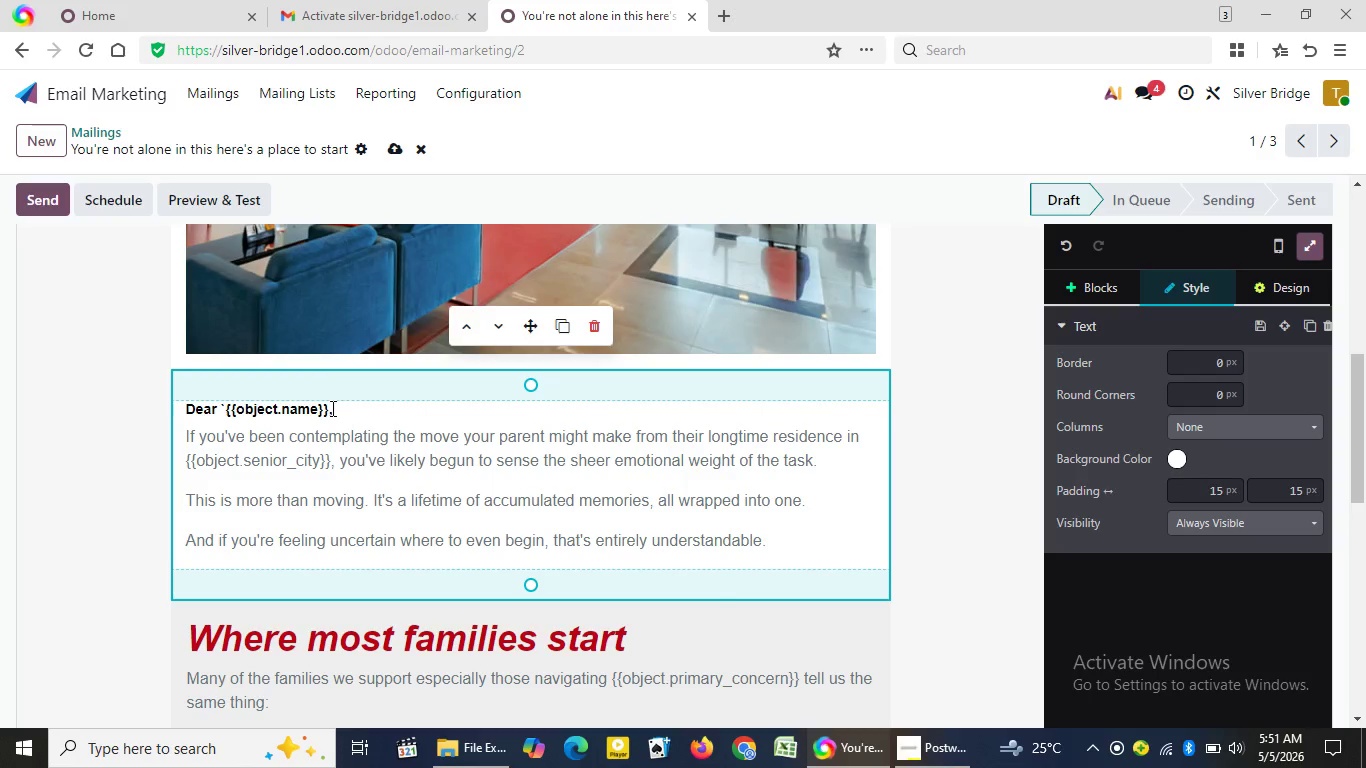 
left_click([329, 408])
 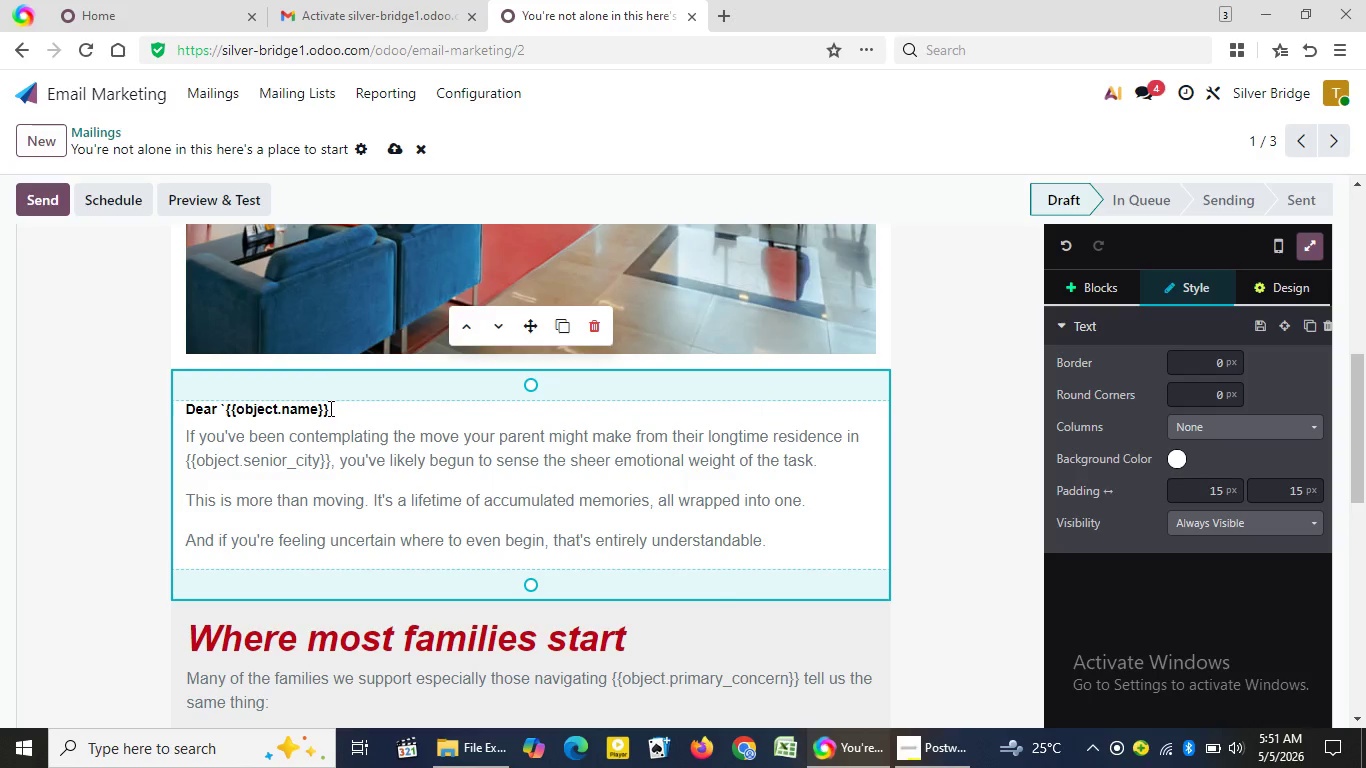 
key(Backquote)
 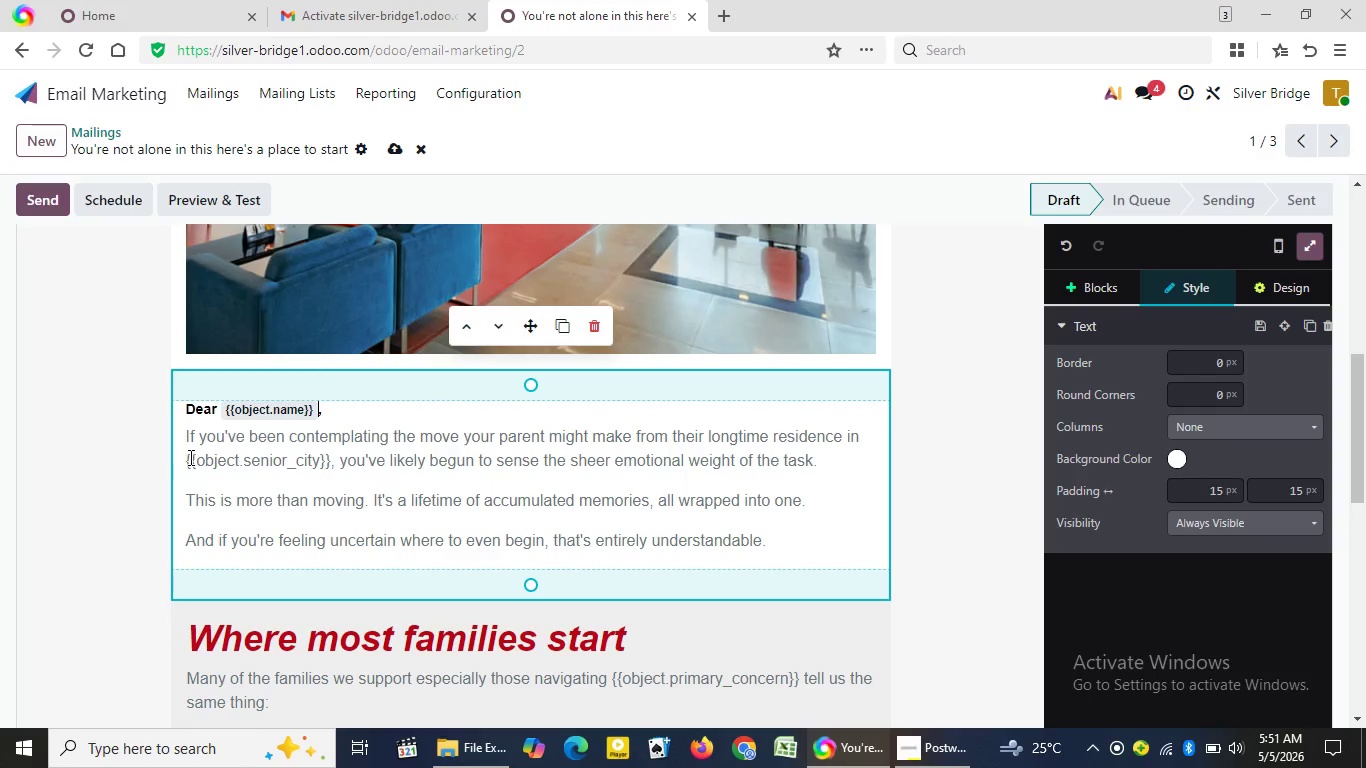 
left_click([184, 456])
 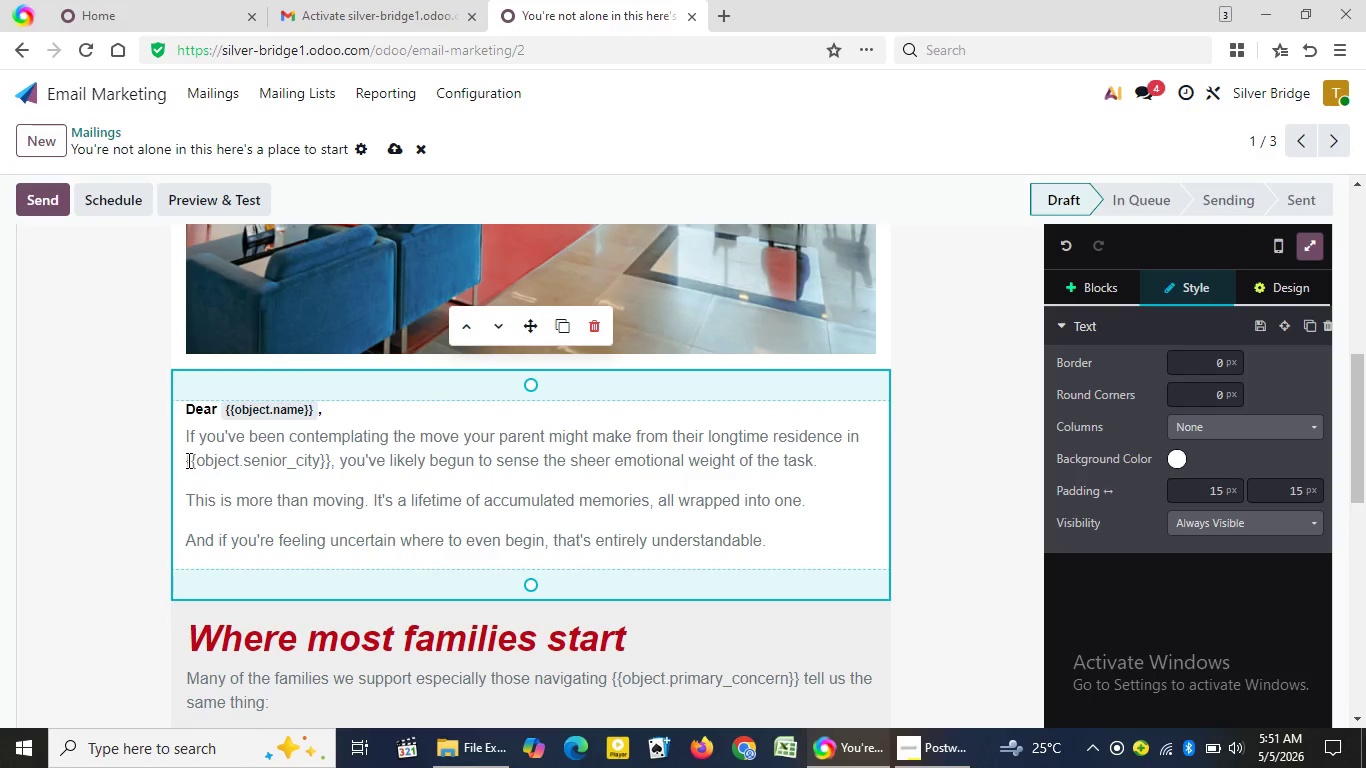 
left_click([187, 460])
 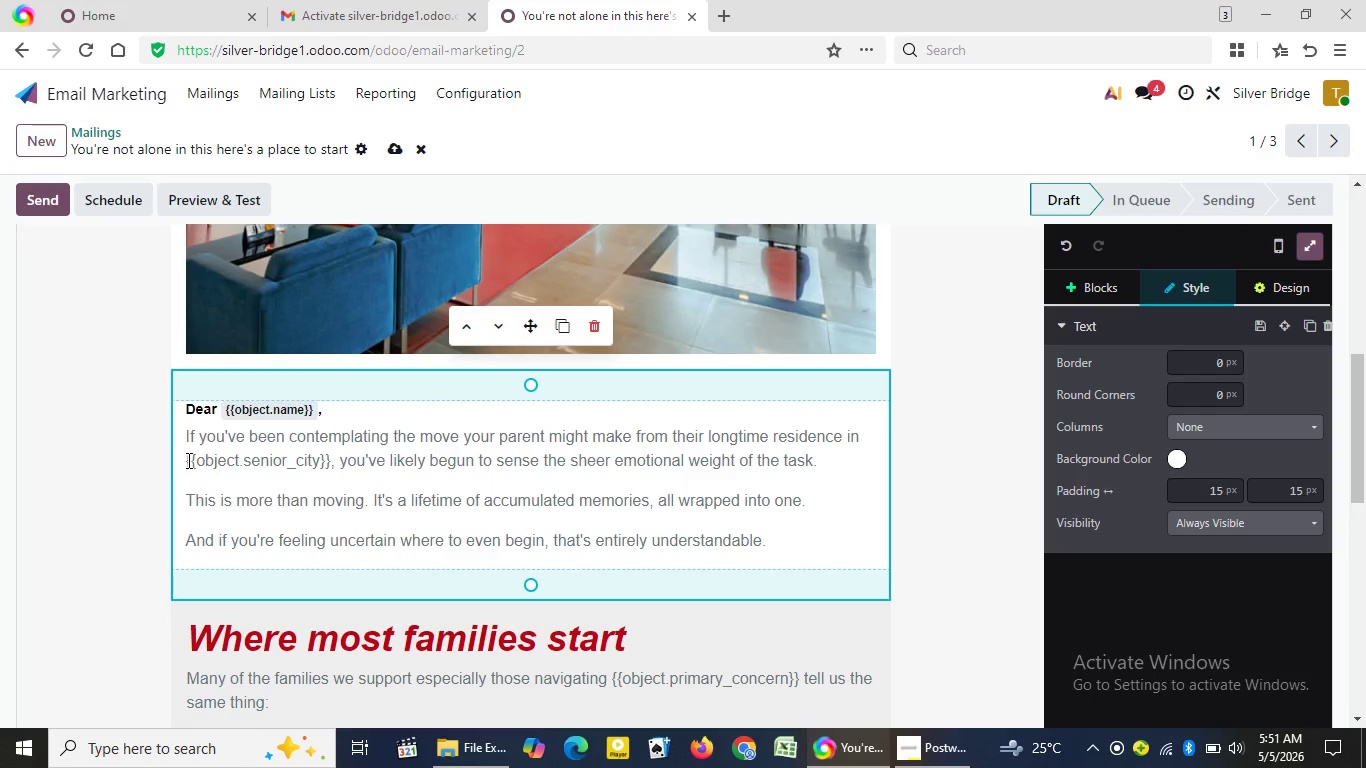 
key(Backquote)
 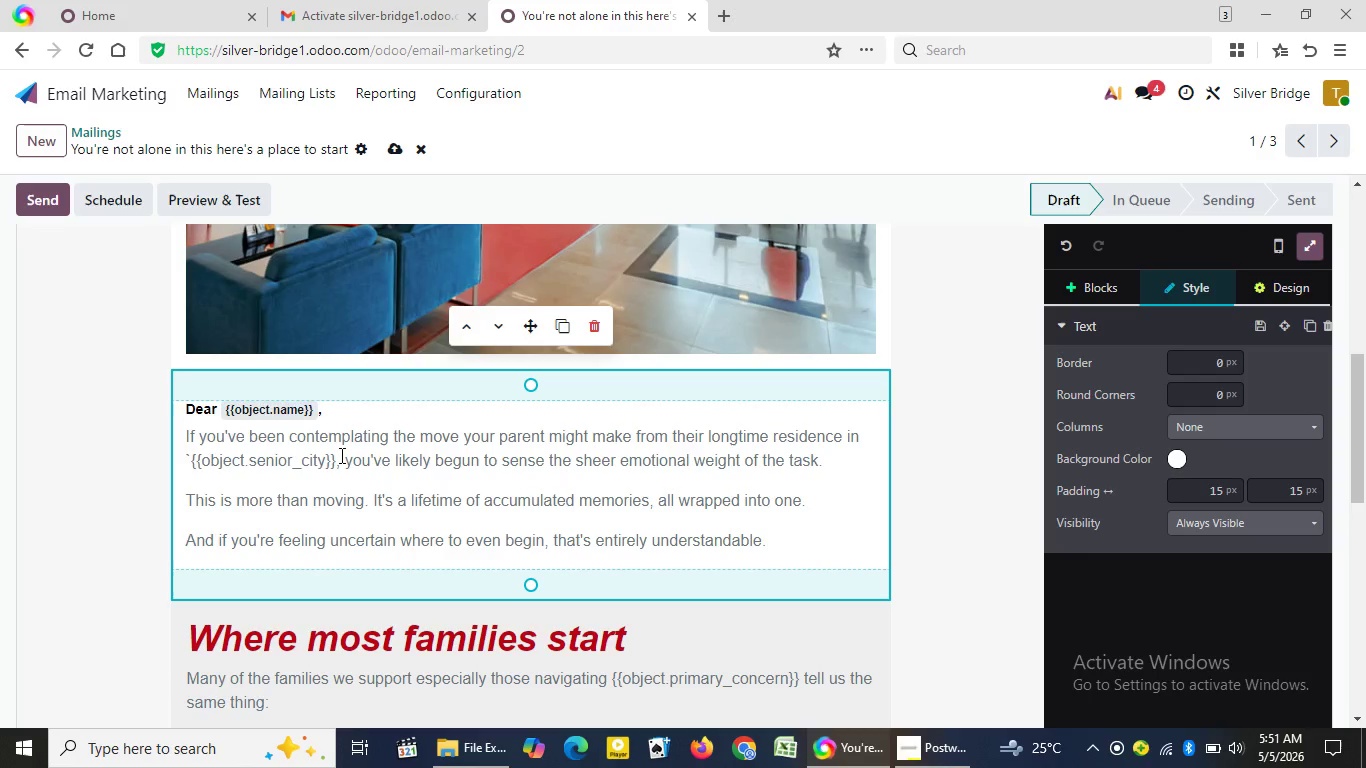 
left_click([340, 455])
 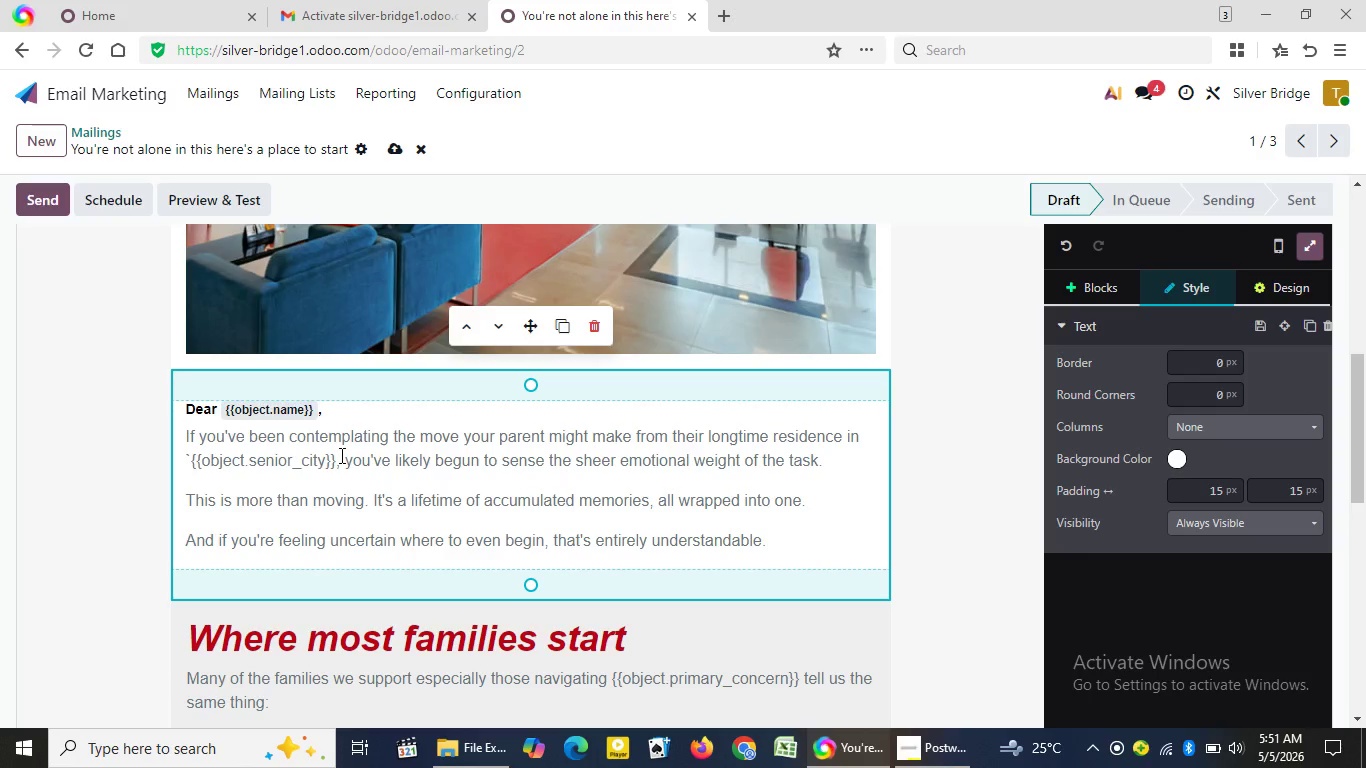 
key(ArrowLeft)
 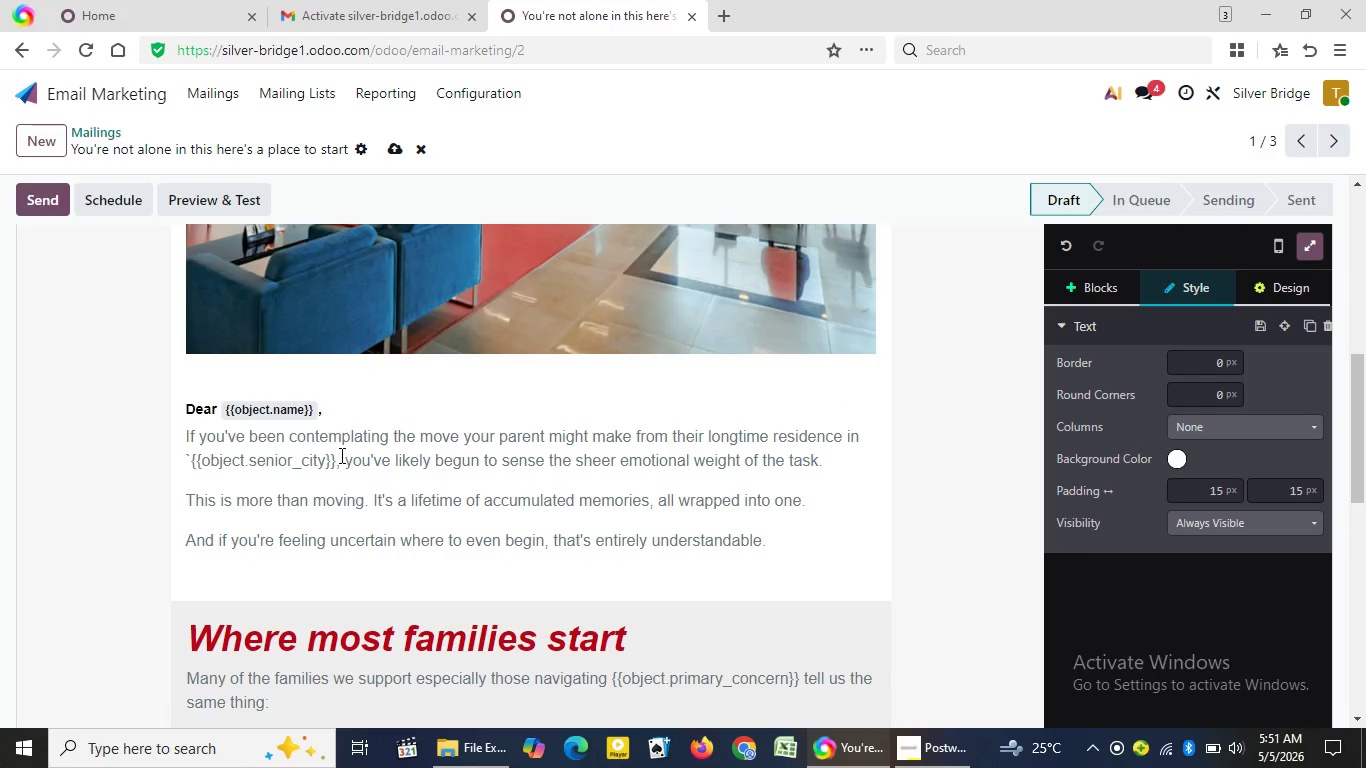 
key(Backquote)
 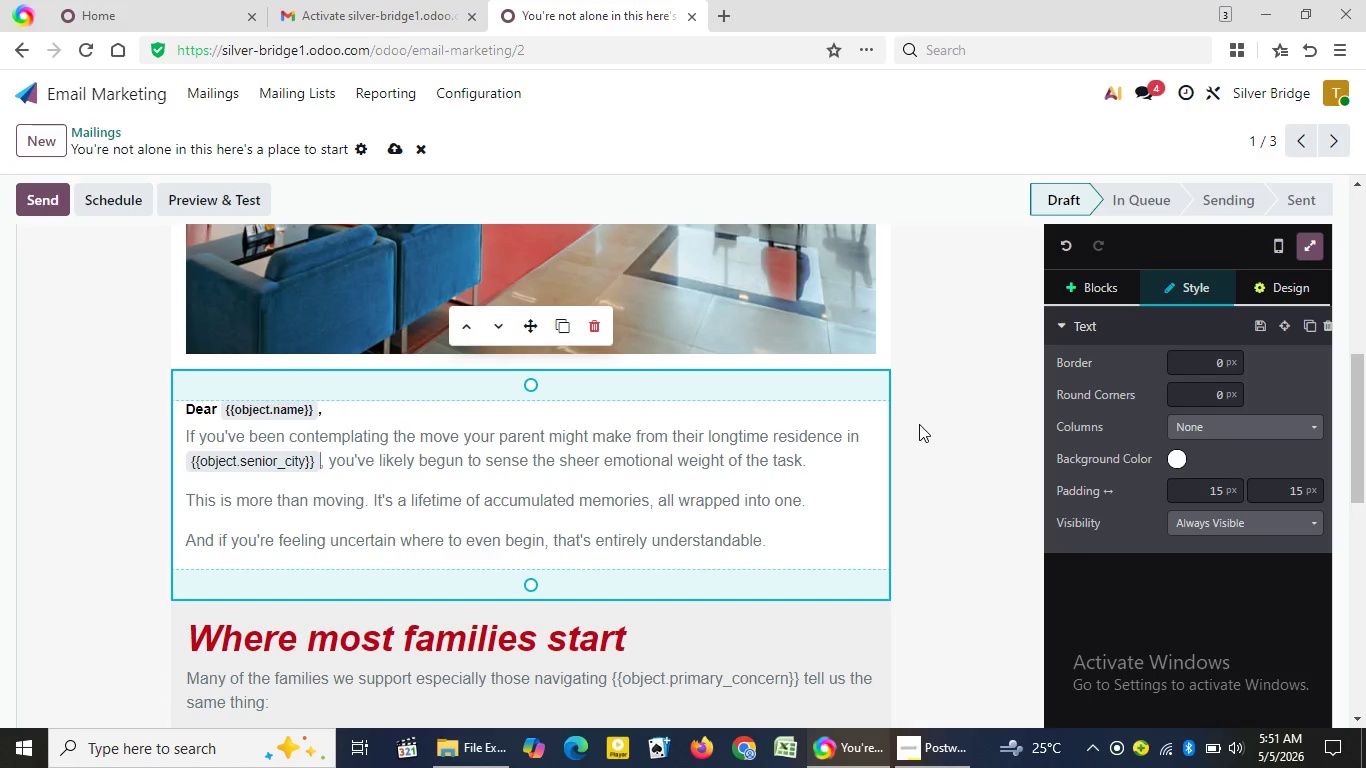 
left_click([943, 429])
 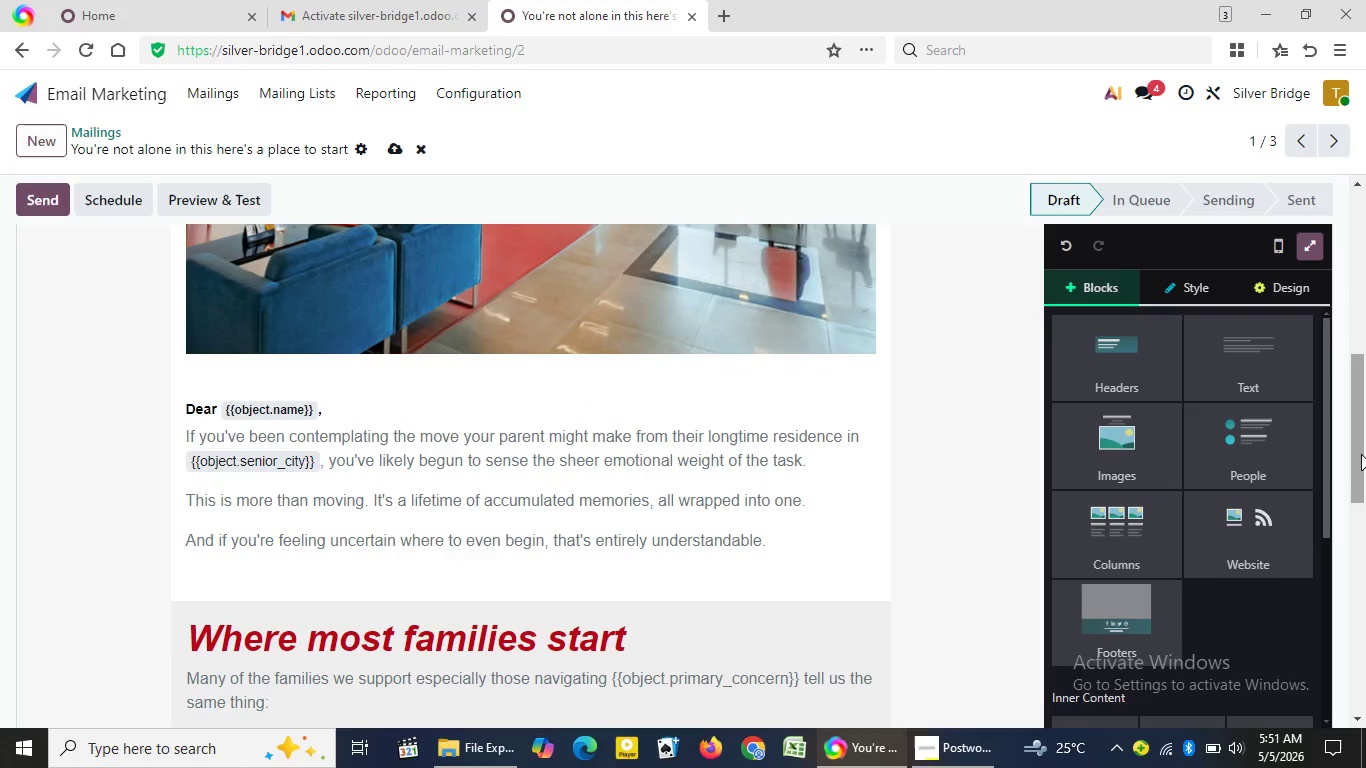 
left_click_drag(start_coordinate=[1361, 454], to_coordinate=[1365, 279])
 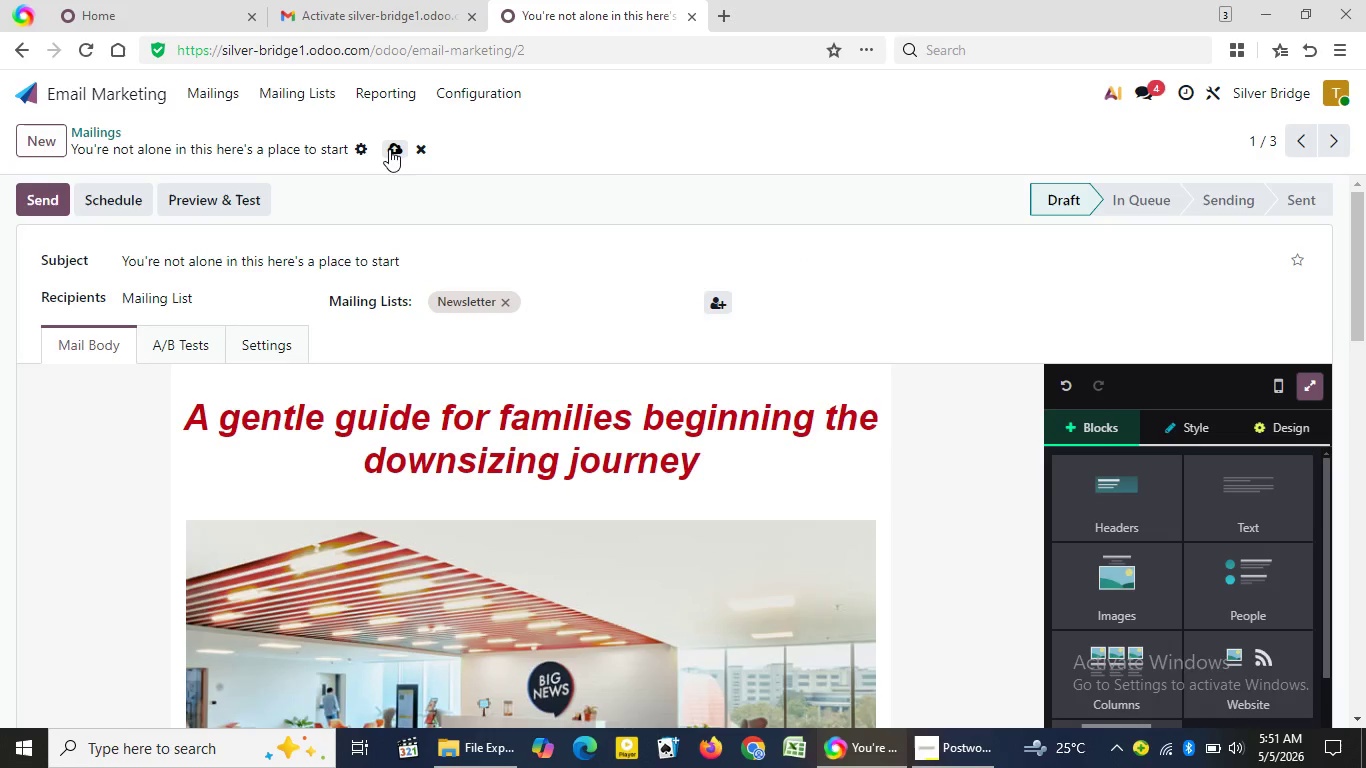 
left_click([391, 150])
 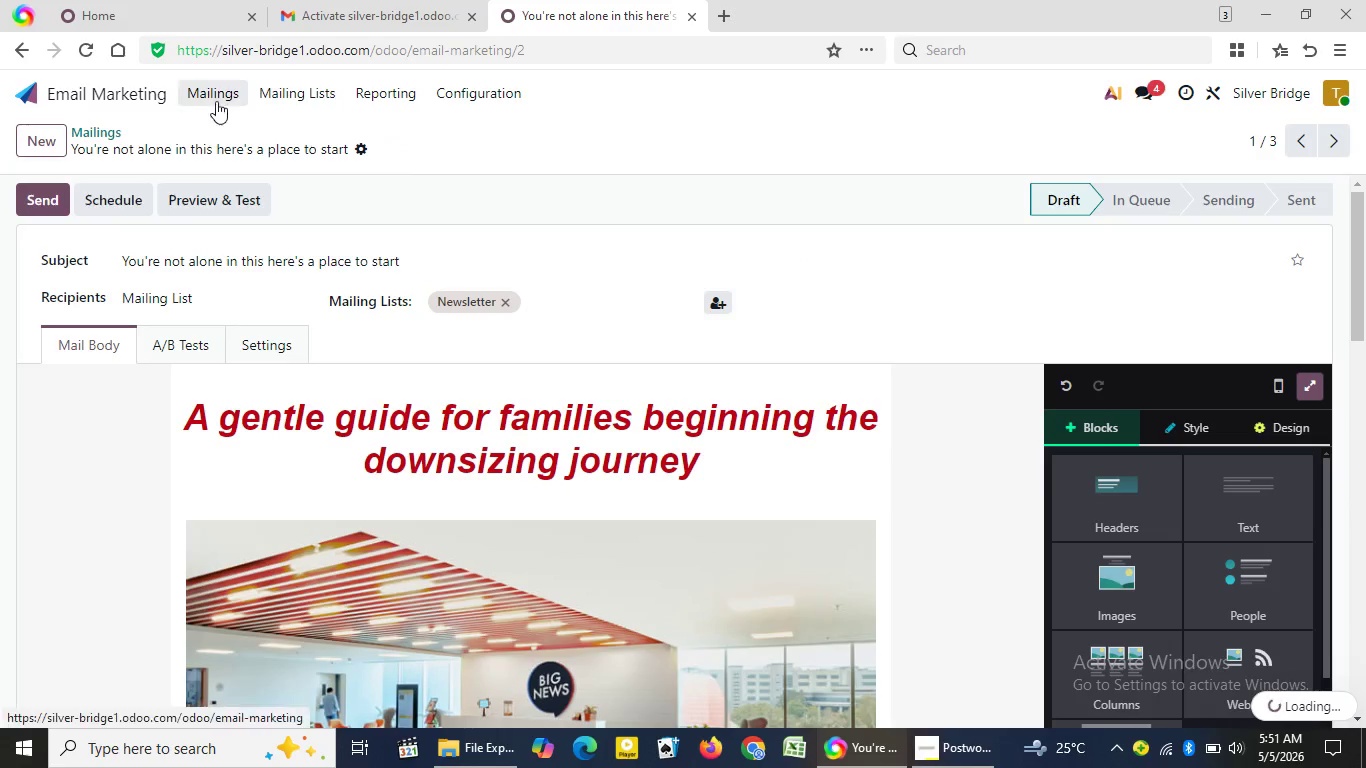 
left_click([215, 99])
 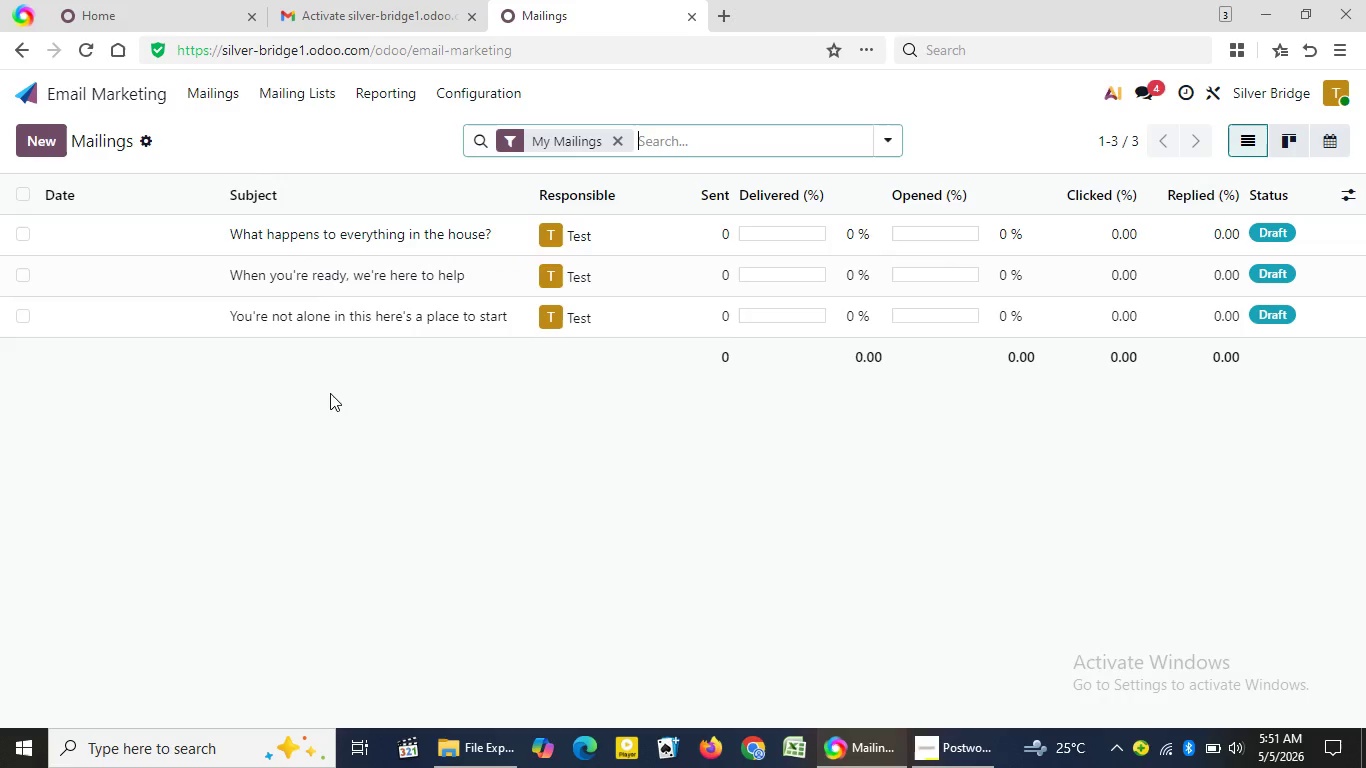 
wait(7.3)
 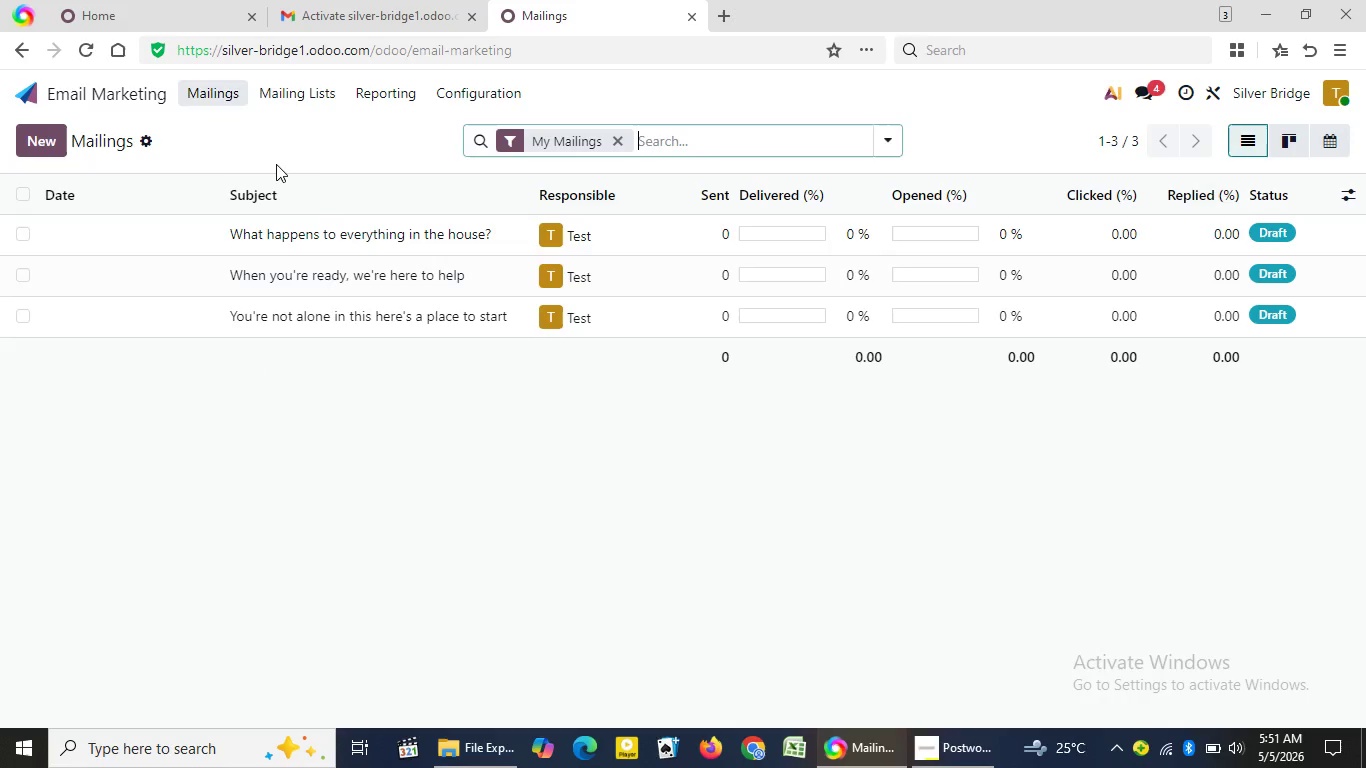 
left_click([289, 283])
 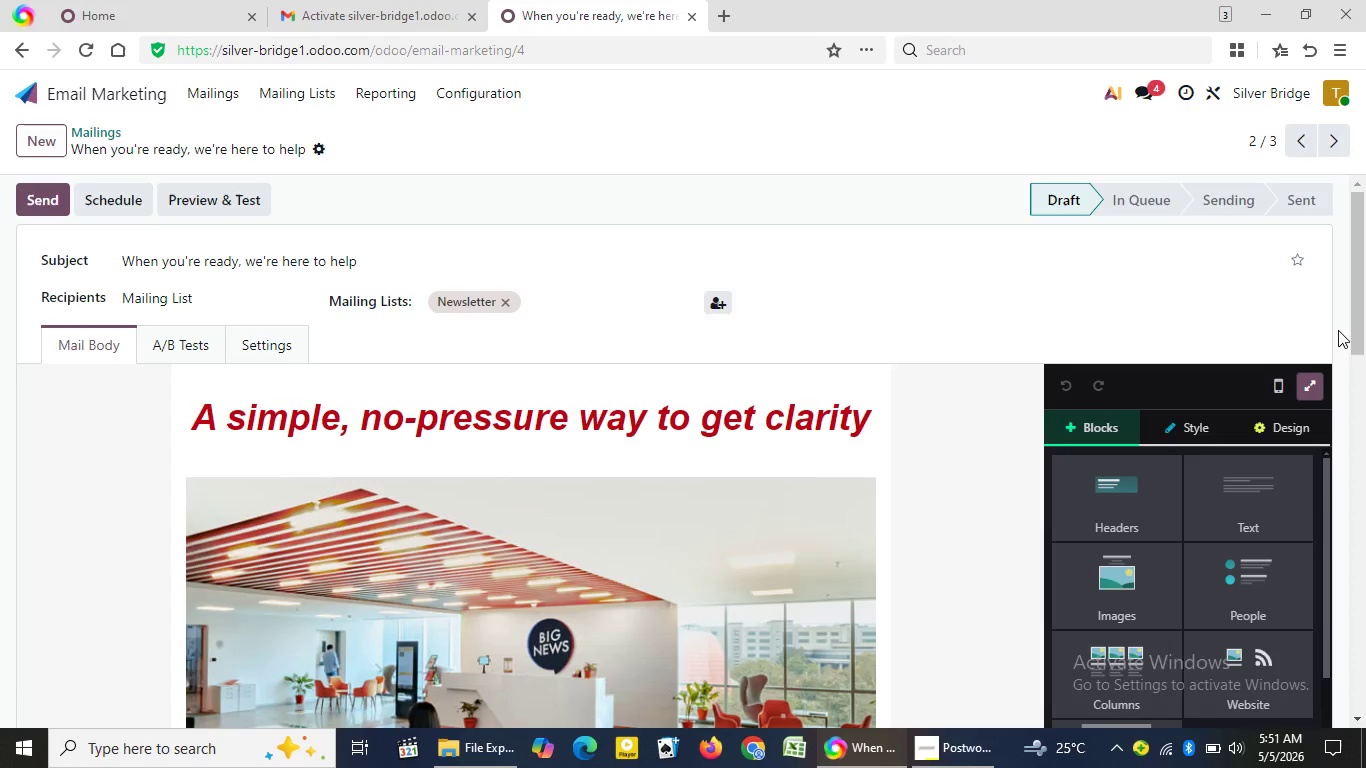 
wait(6.36)
 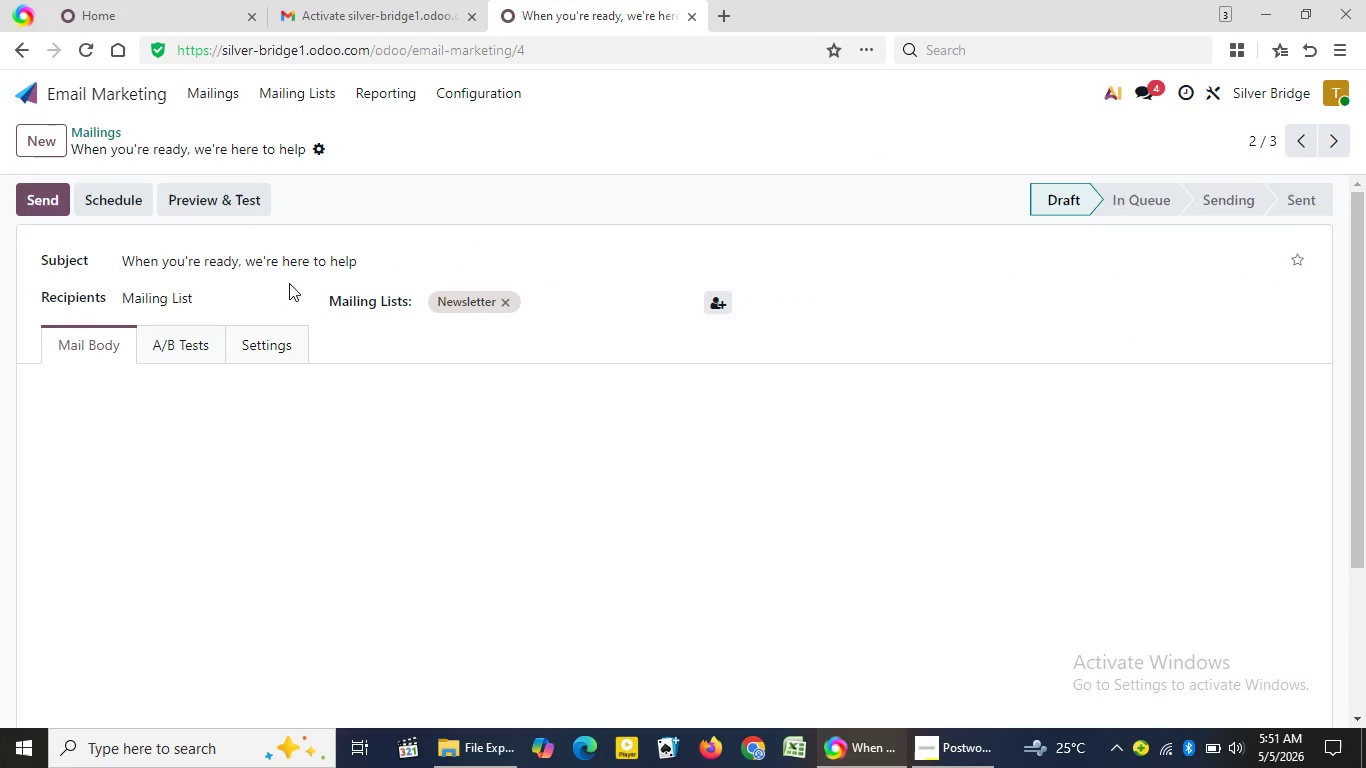 
left_click_drag(start_coordinate=[1359, 323], to_coordinate=[1364, 495])
 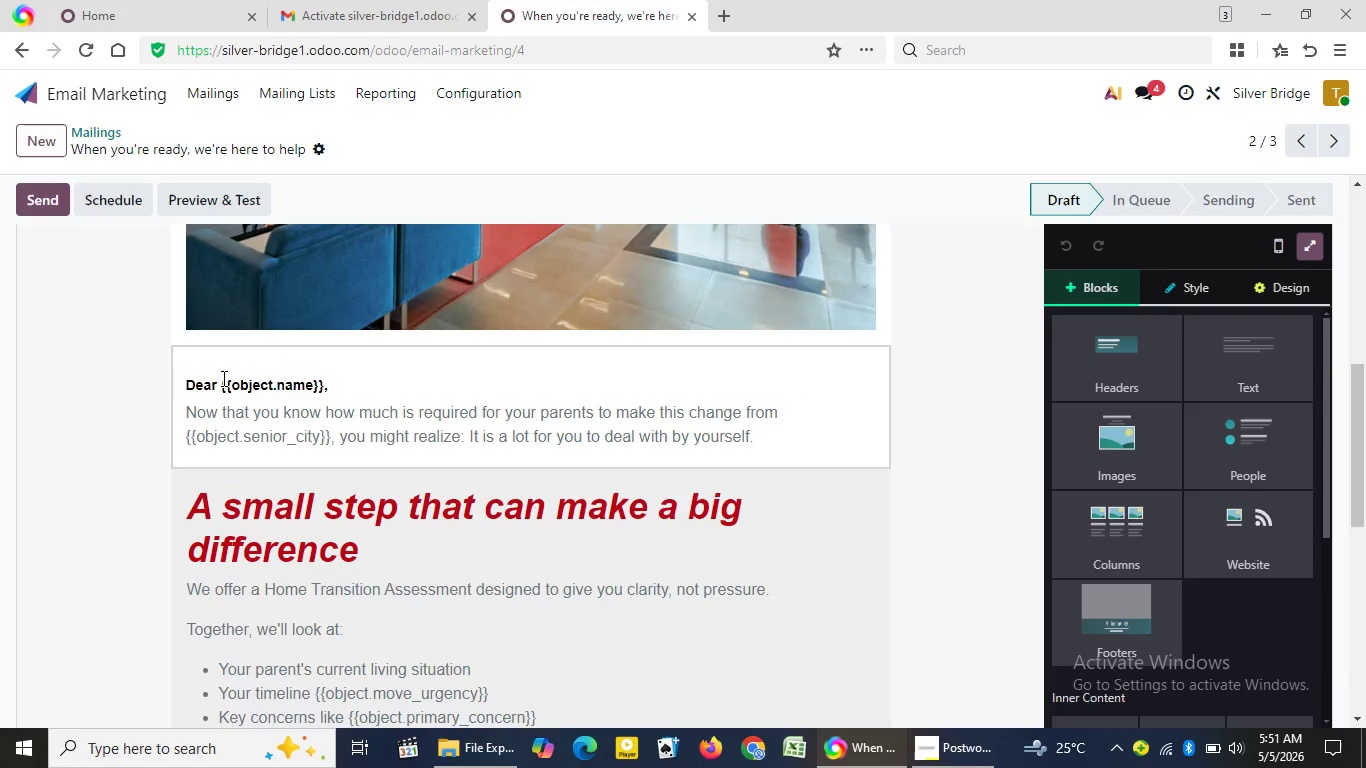 
left_click([222, 378])
 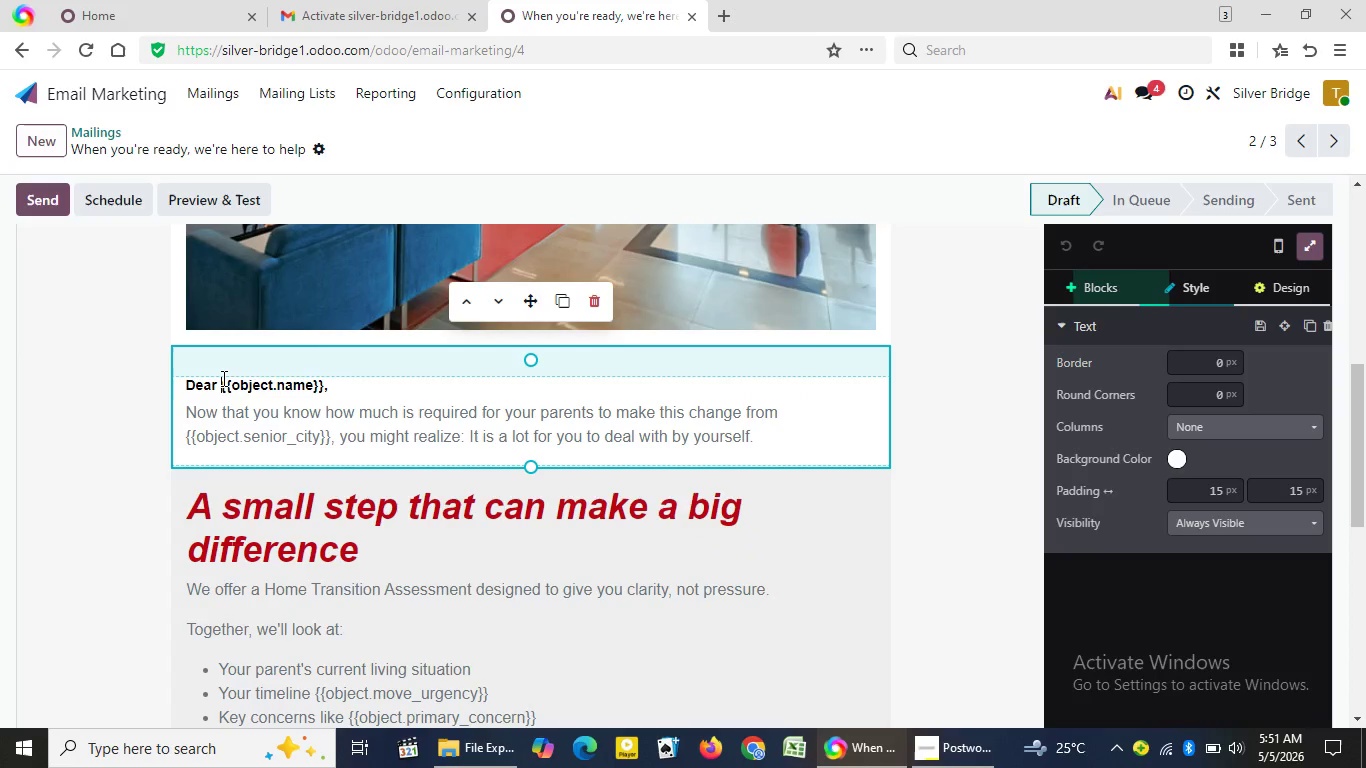 
key(Backquote)
 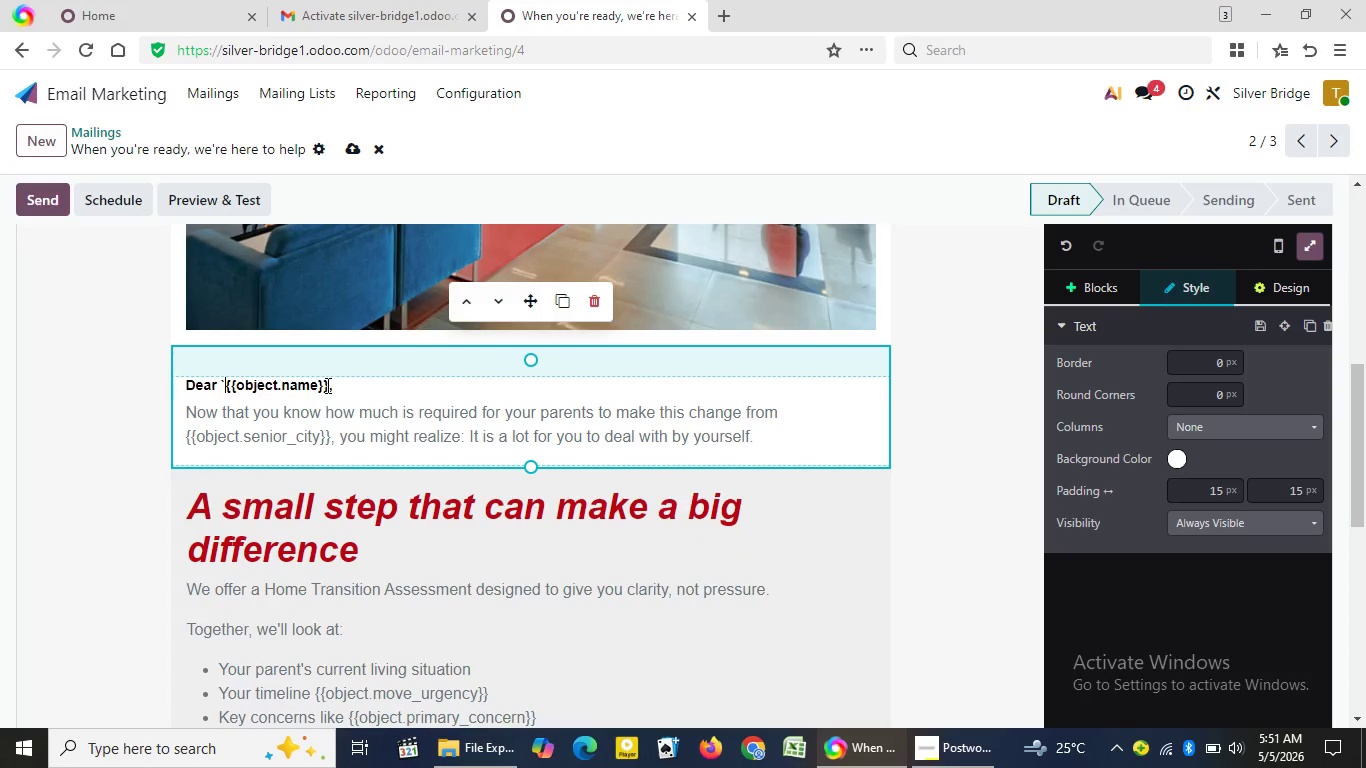 
left_click([326, 384])
 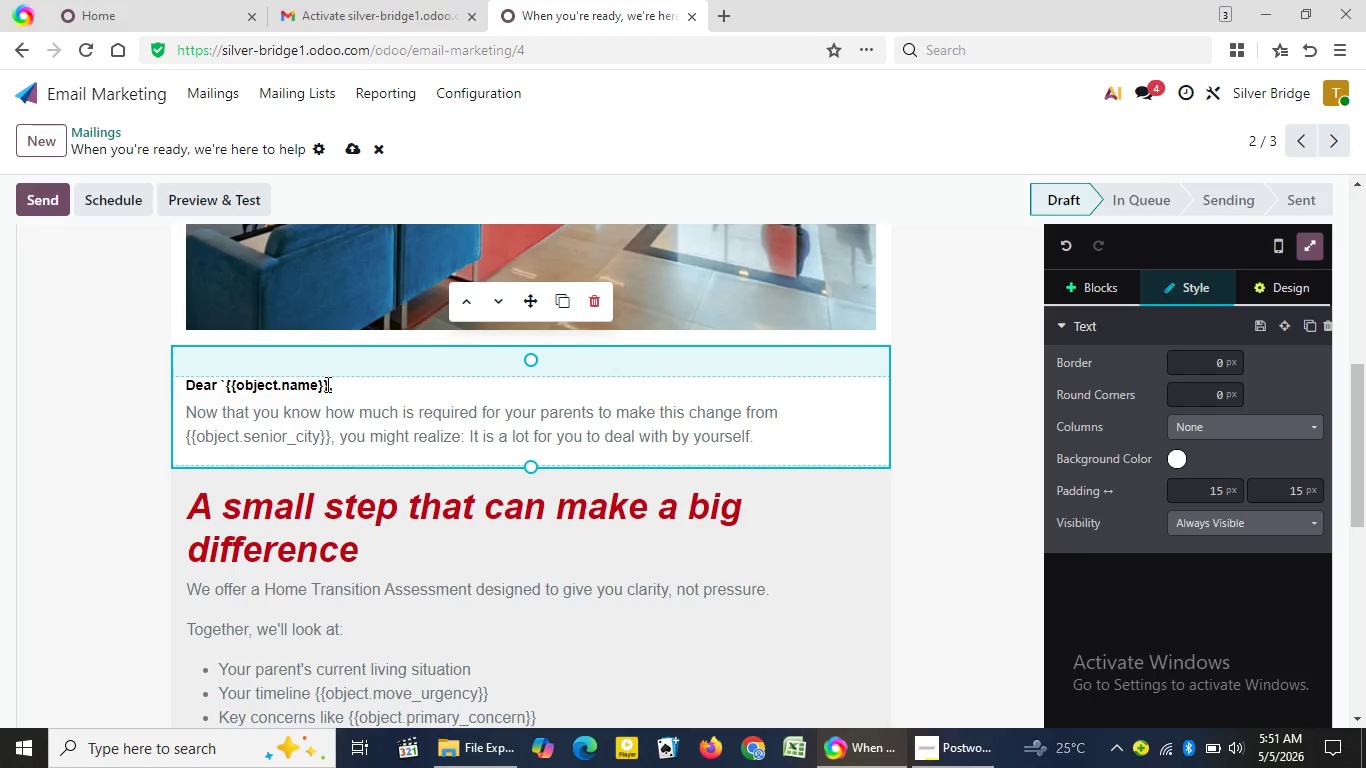 
key(Backquote)
 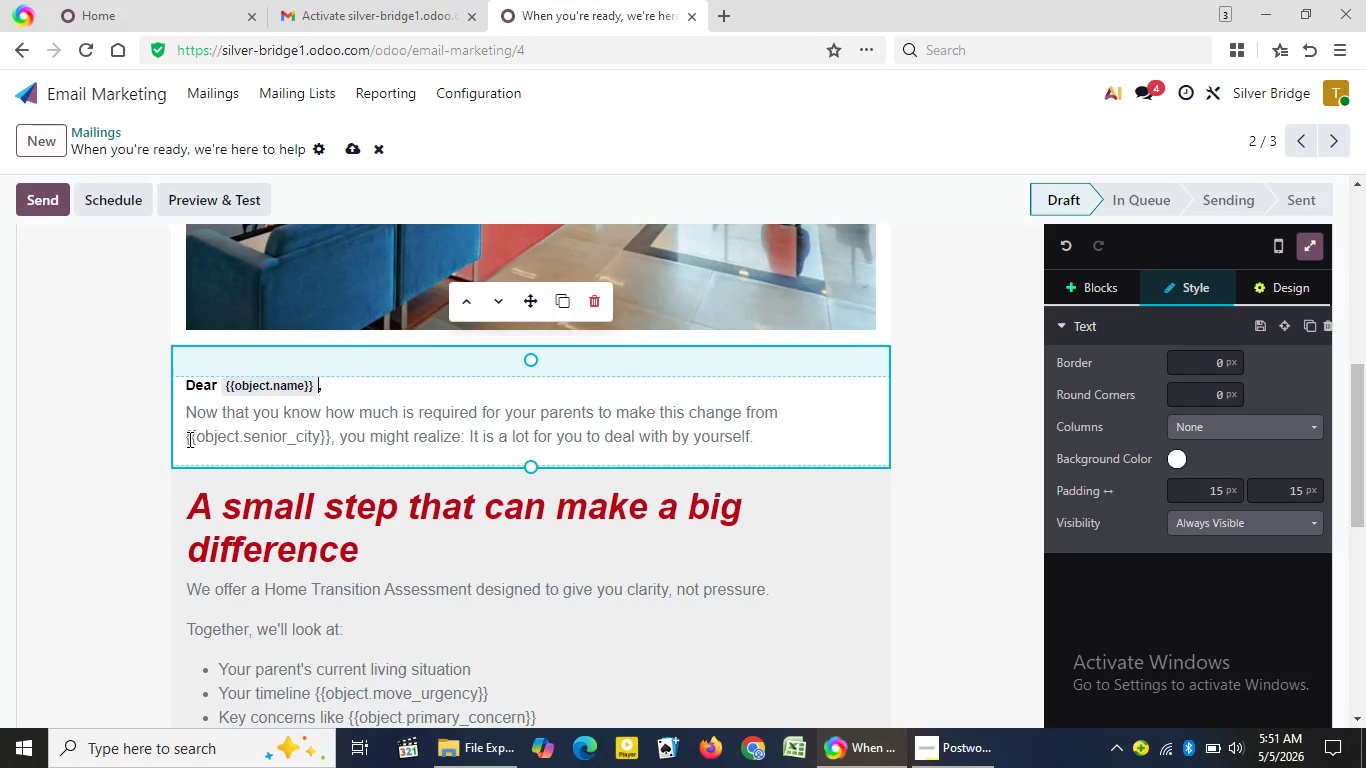 
left_click([189, 437])
 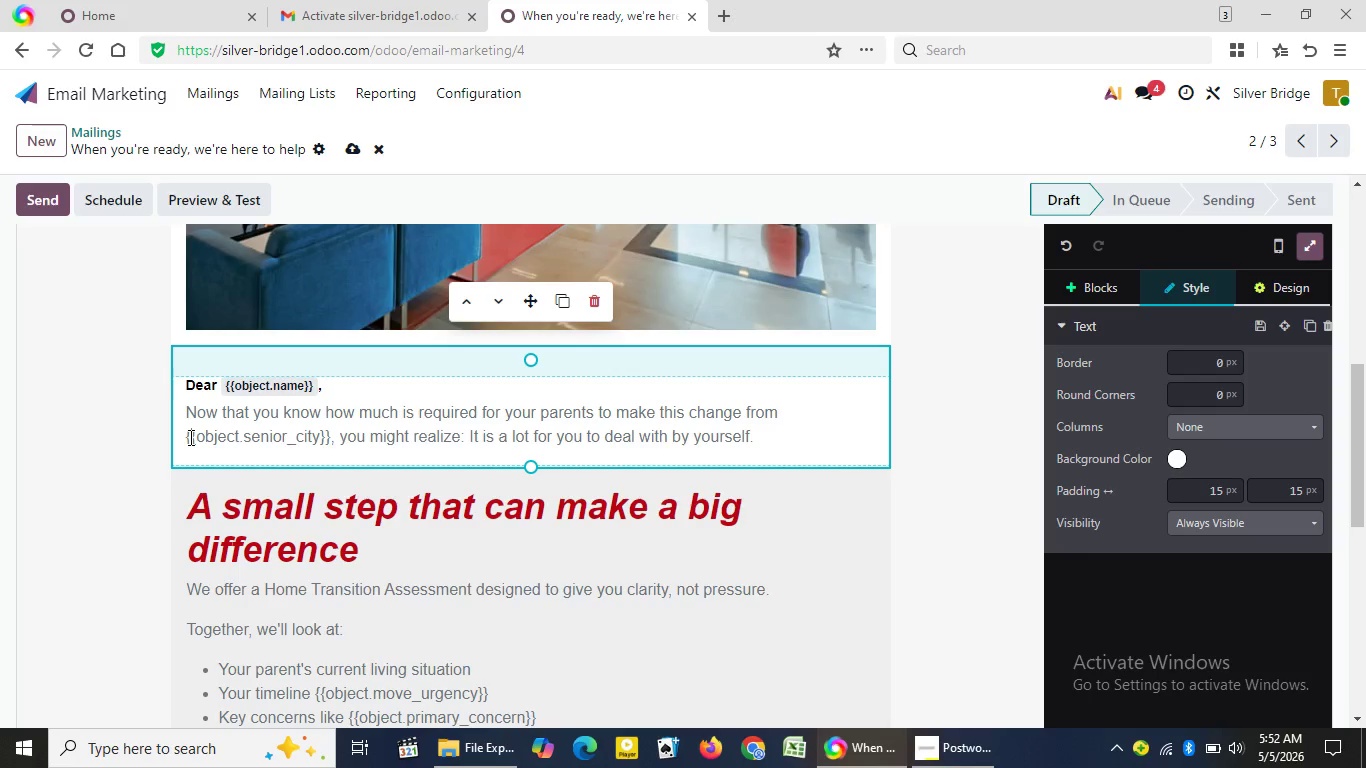 
key(ArrowLeft)
 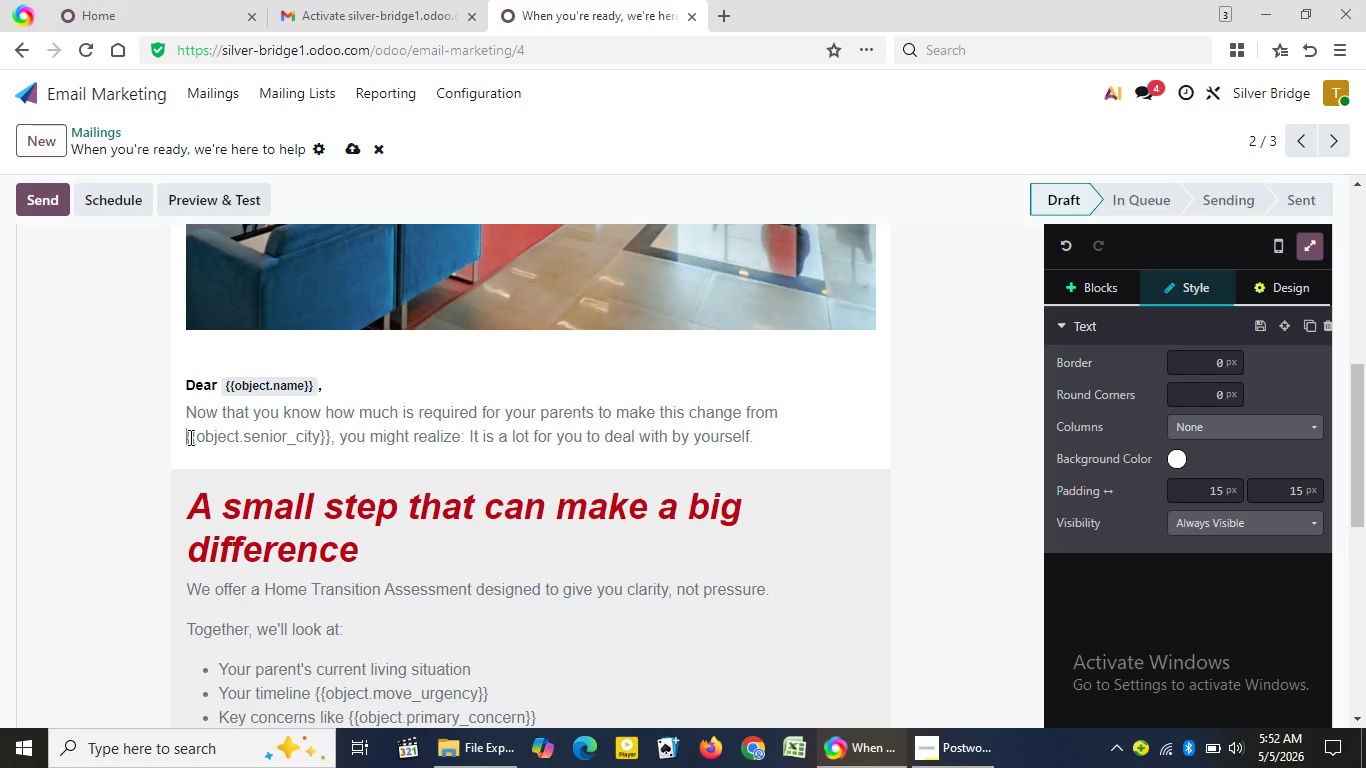 
key(Backquote)
 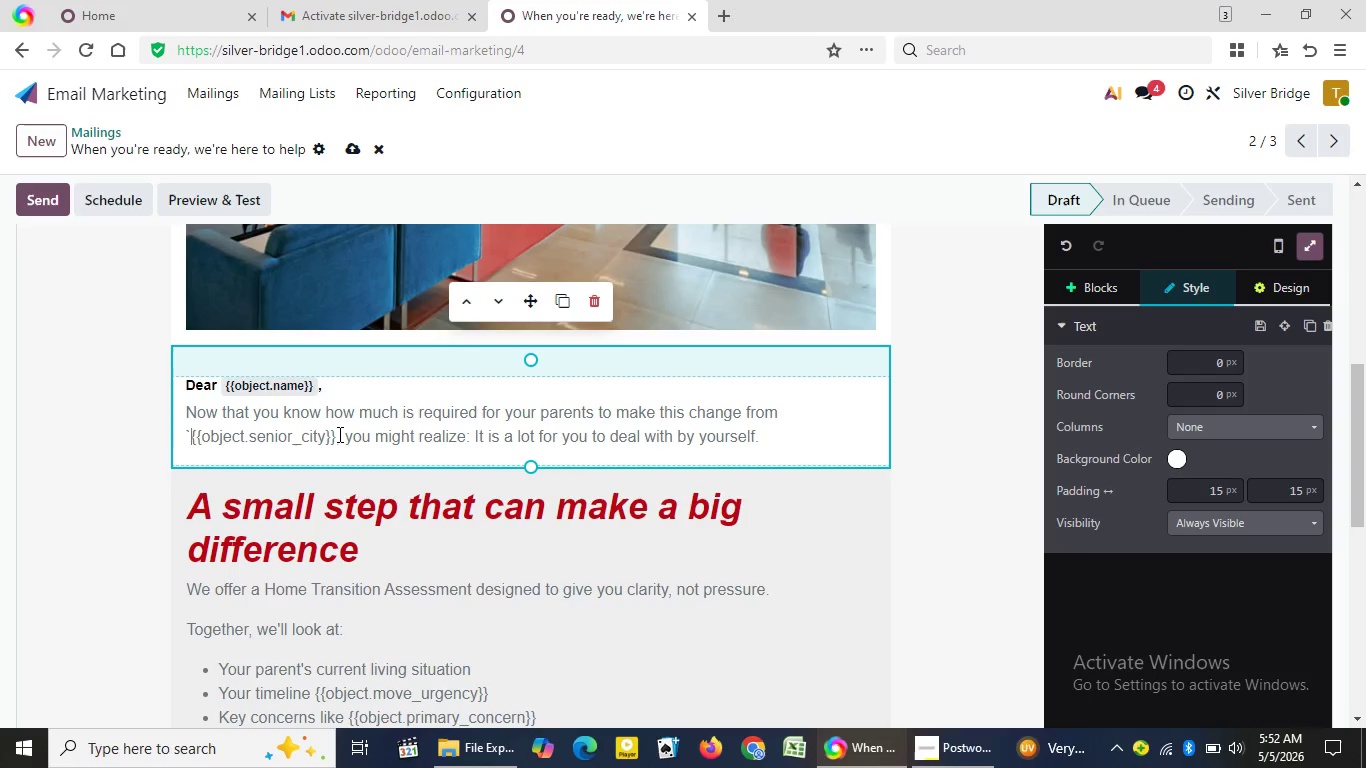 
left_click([338, 434])
 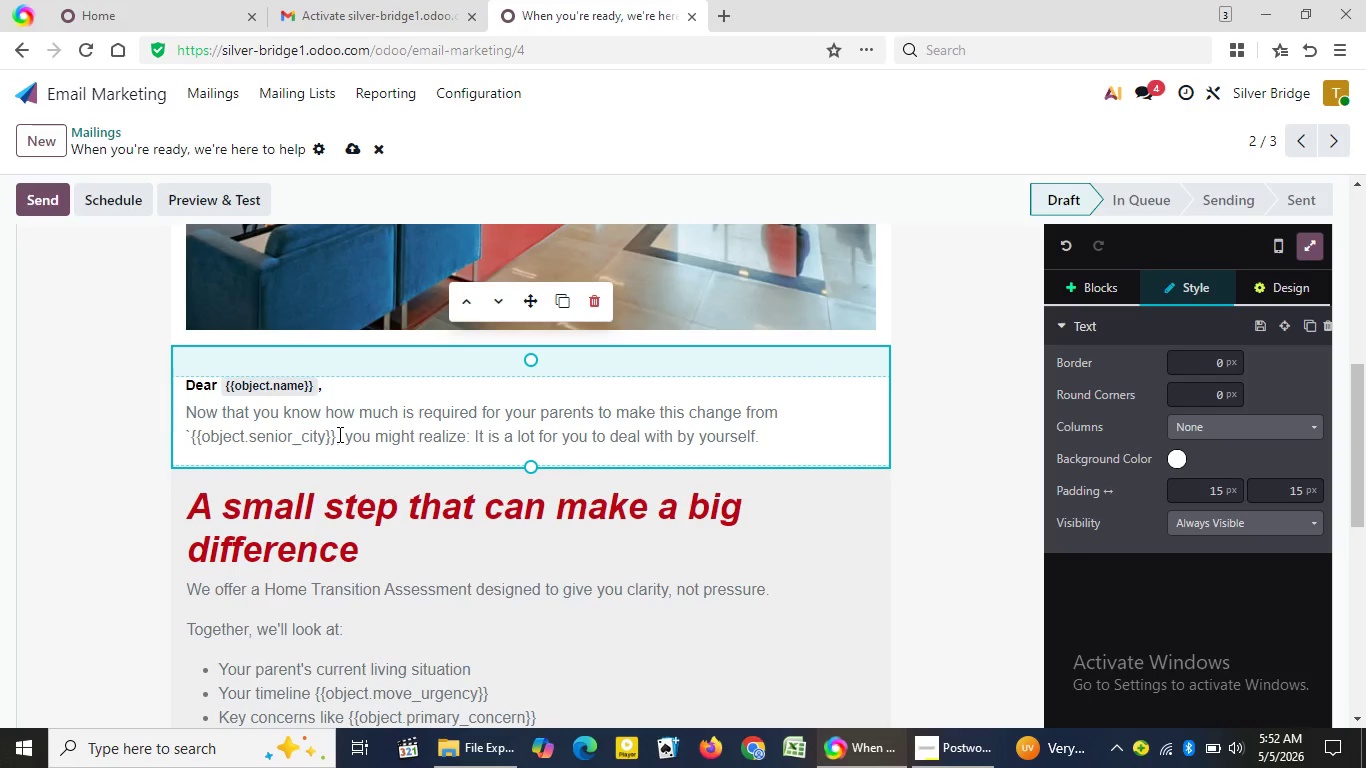 
key(Backquote)
 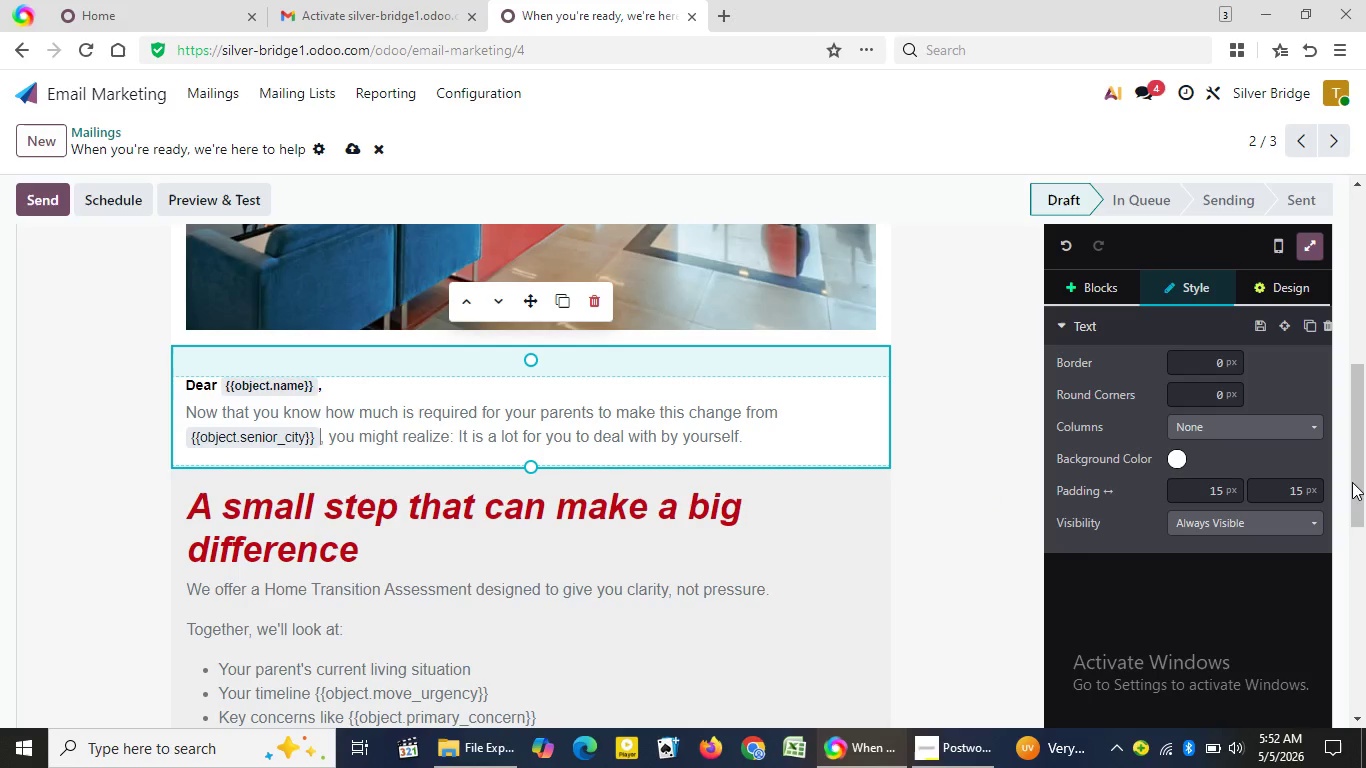 
left_click_drag(start_coordinate=[1359, 482], to_coordinate=[1358, 532])
 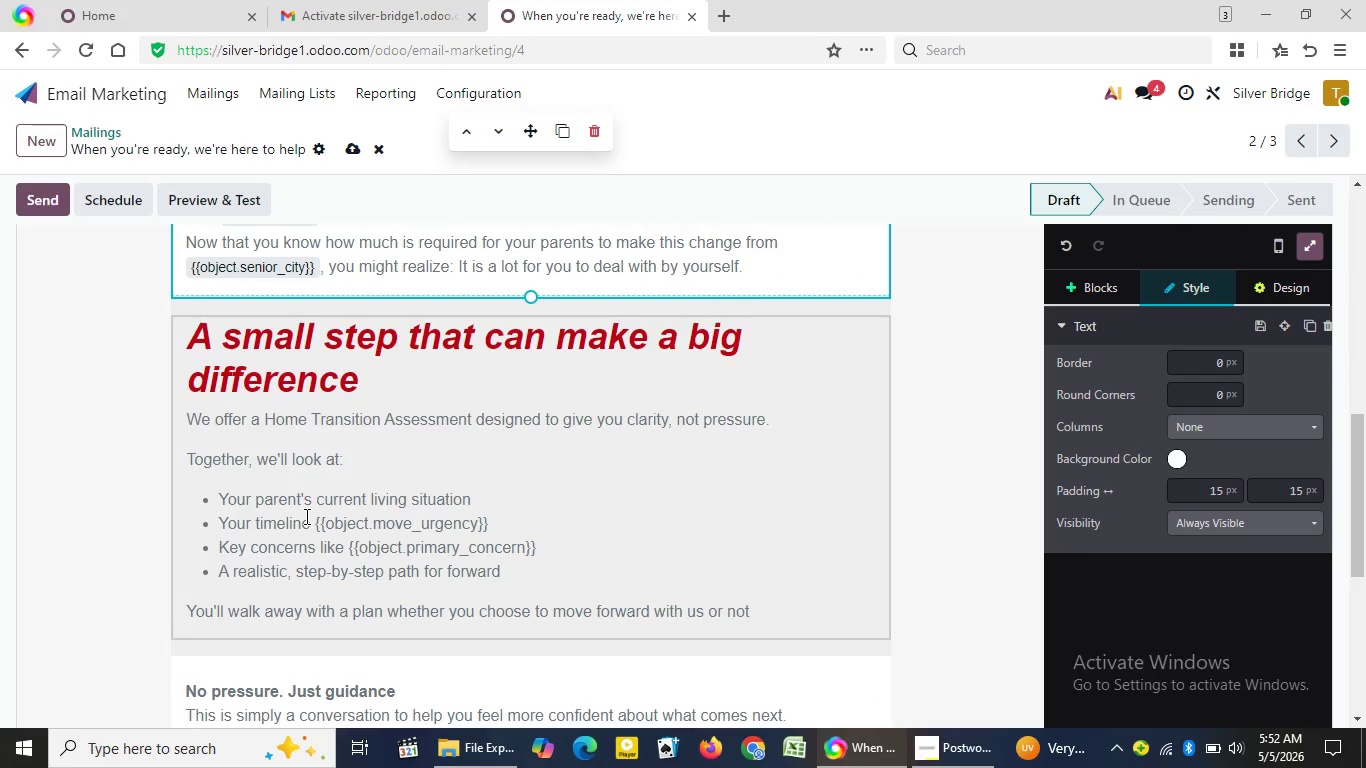 
left_click([315, 518])
 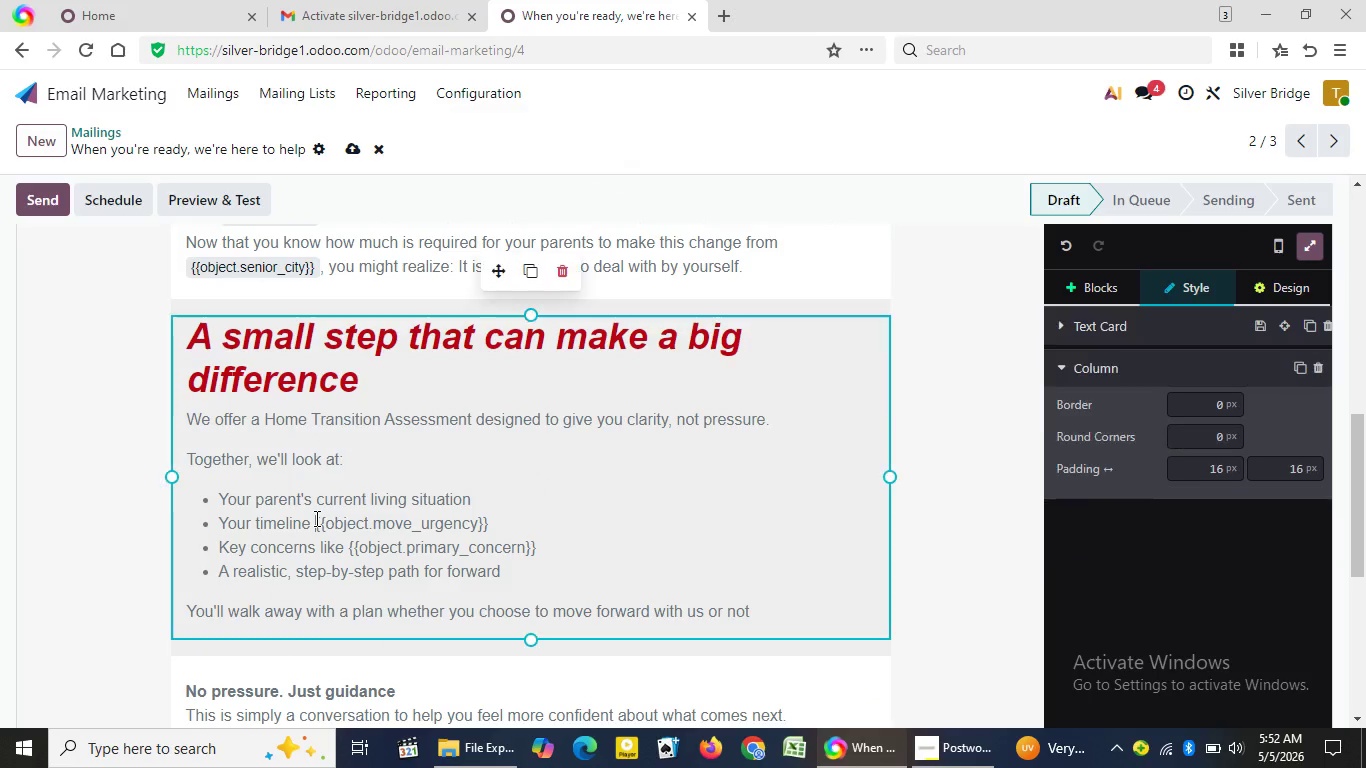 
key(Backquote)
 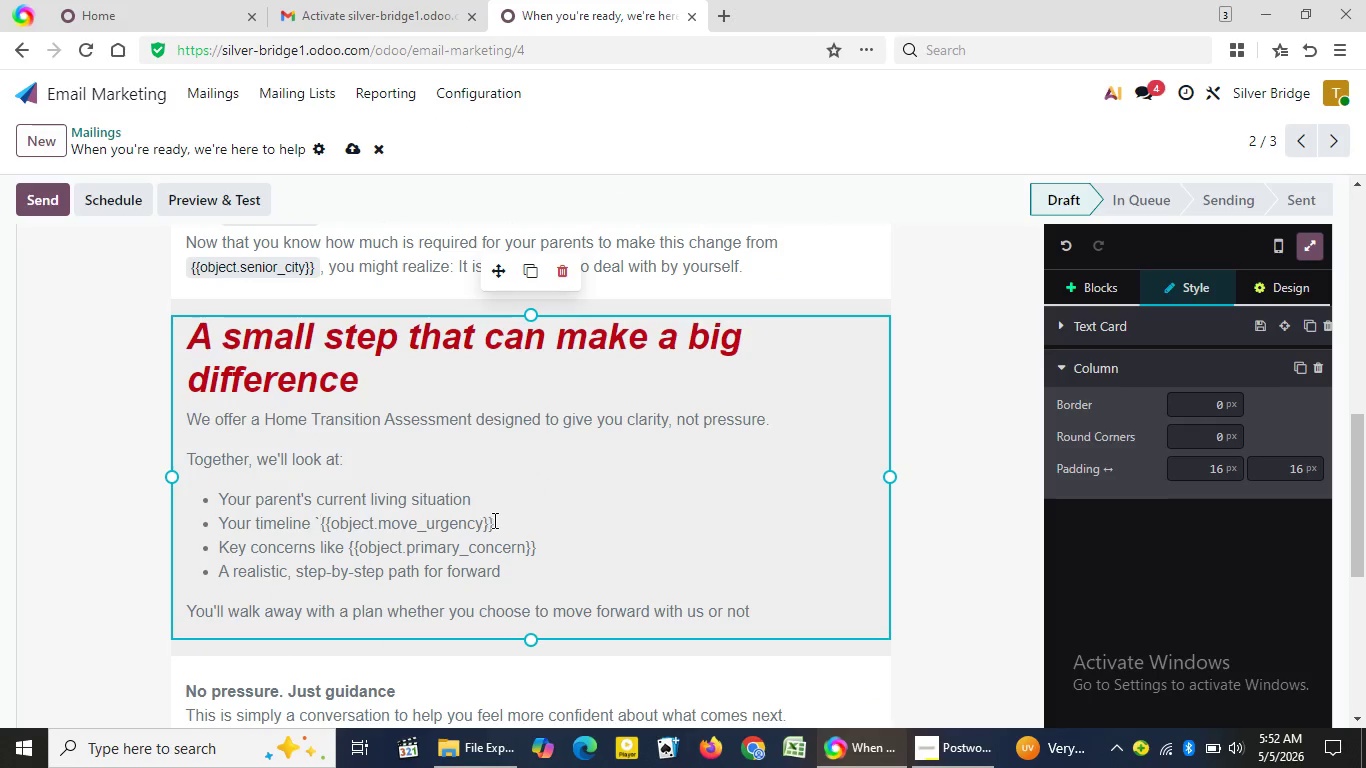 
left_click([497, 523])
 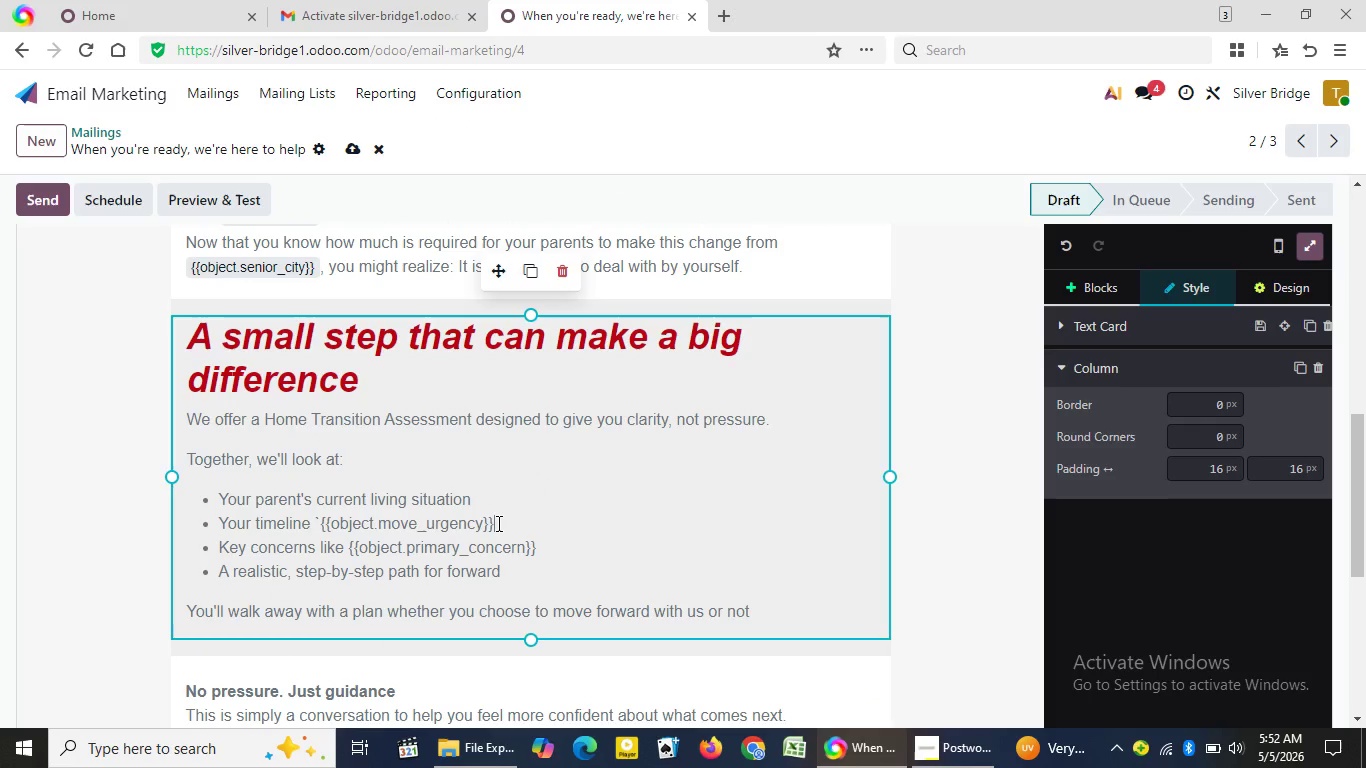 
key(Backquote)
 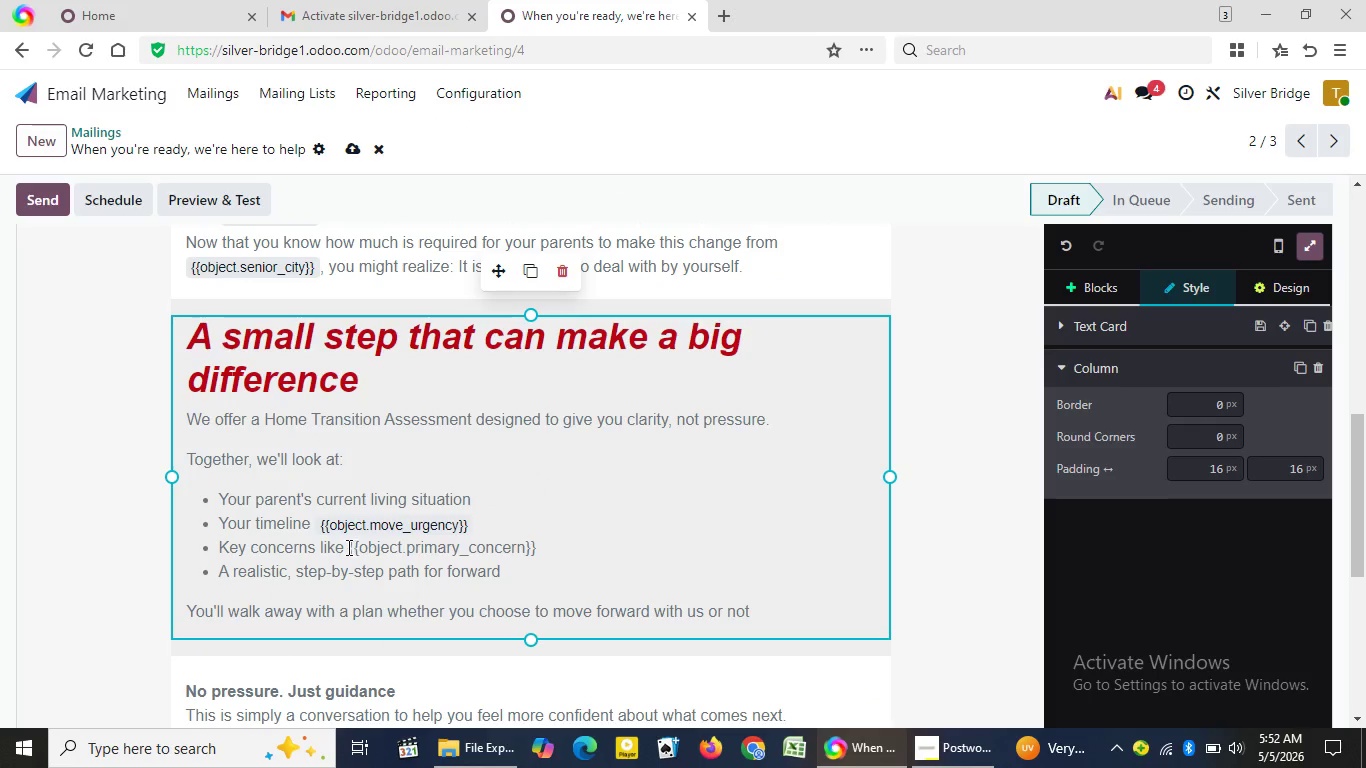 
left_click([347, 547])
 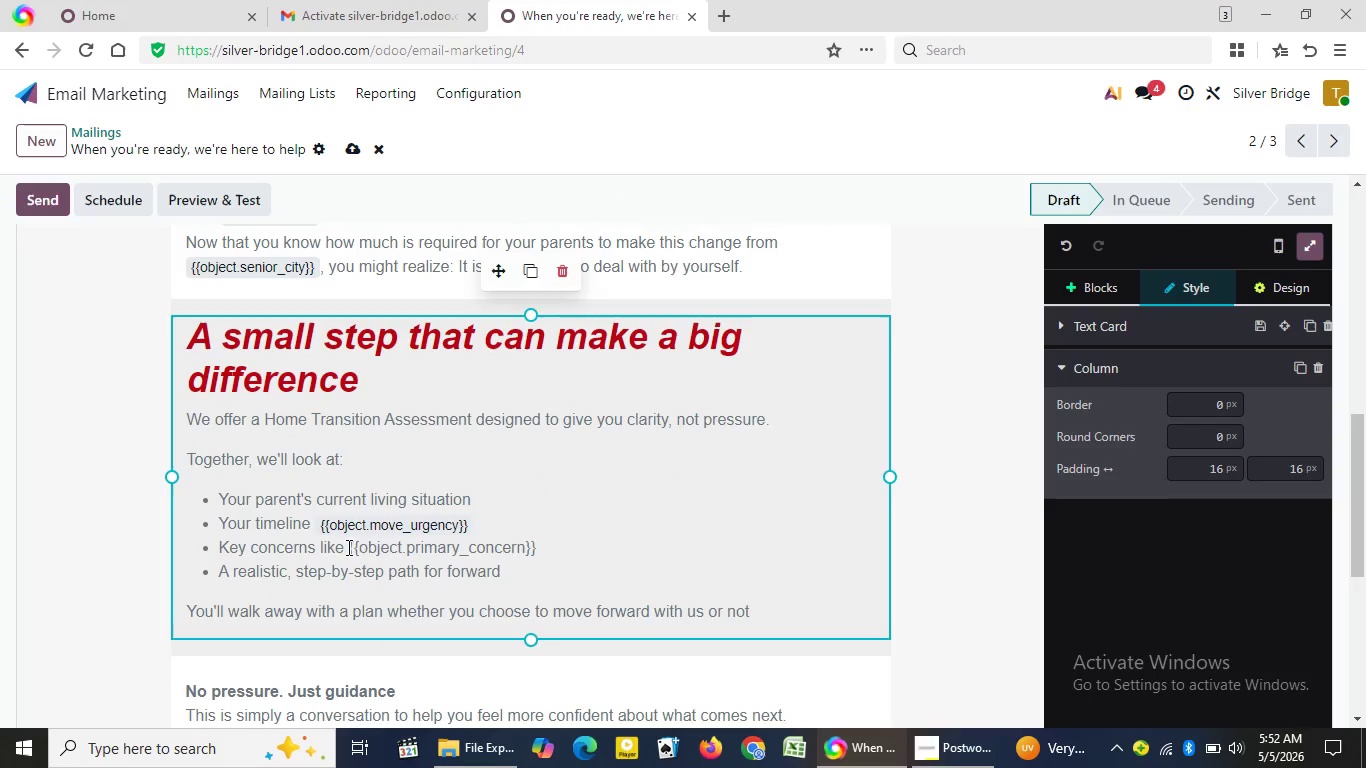 
key(Backquote)
 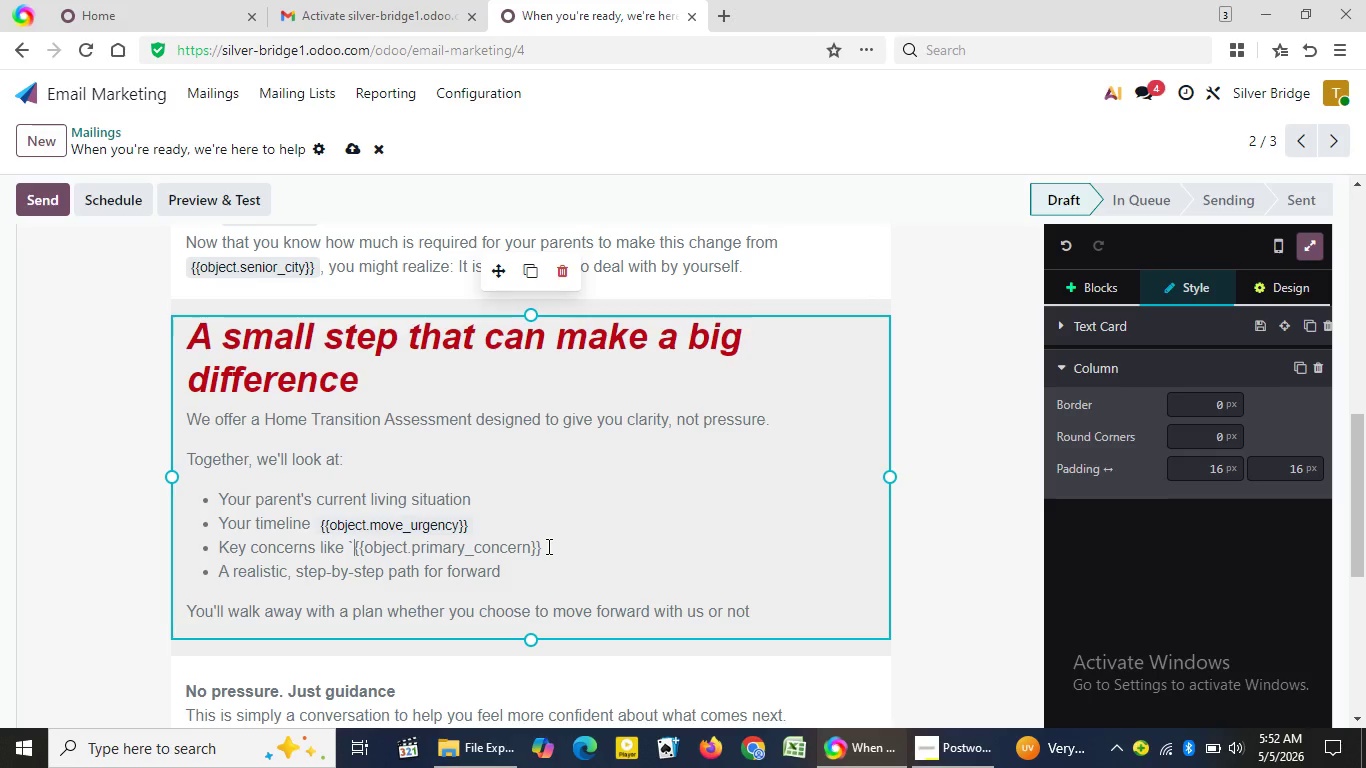 
left_click([547, 546])
 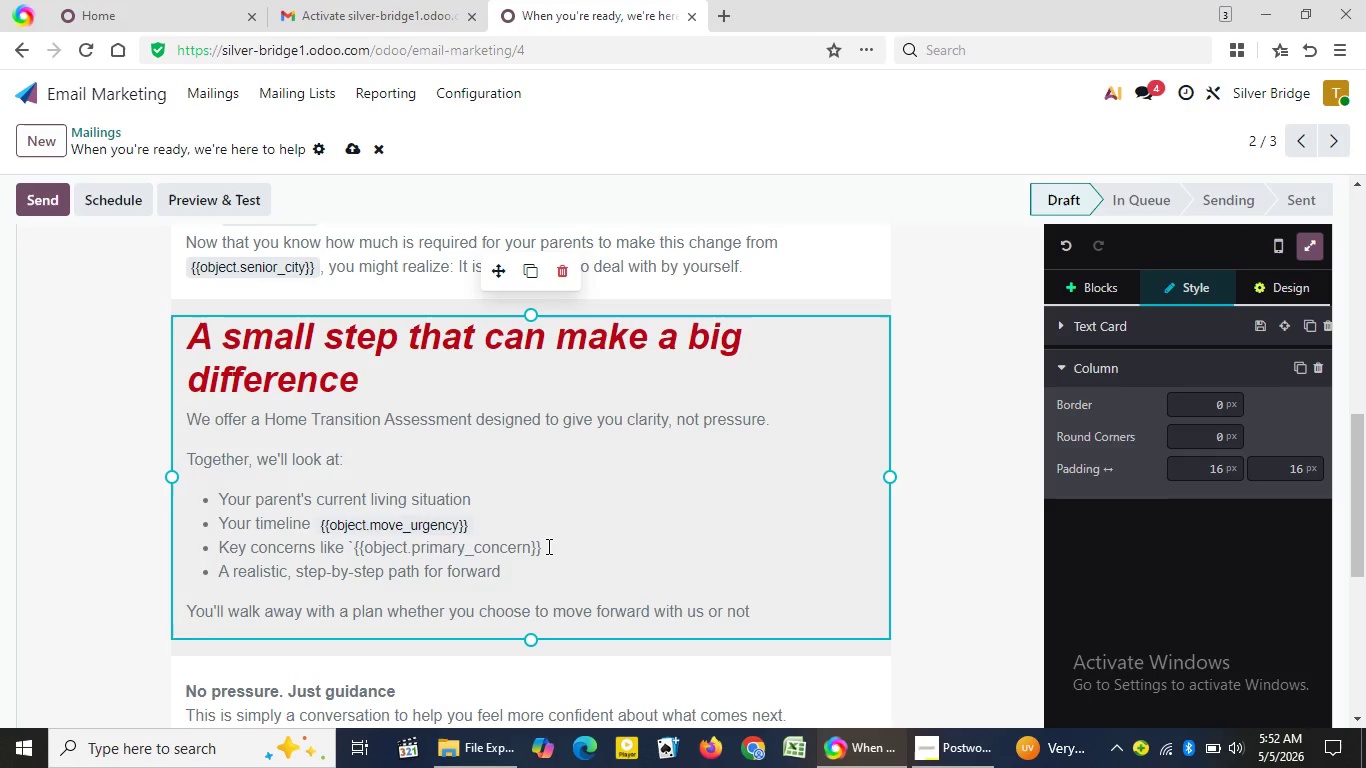 
key(Backquote)
 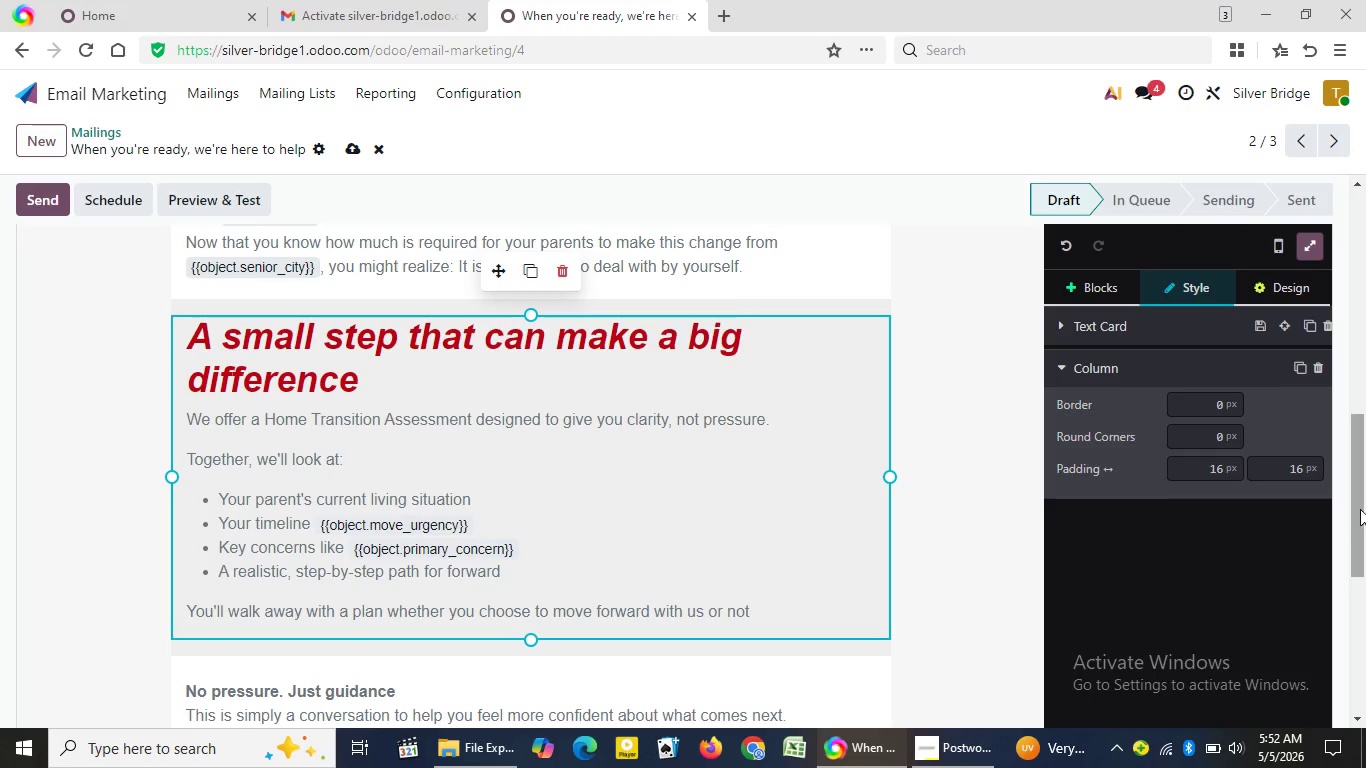 
left_click_drag(start_coordinate=[1359, 511], to_coordinate=[1361, 601])
 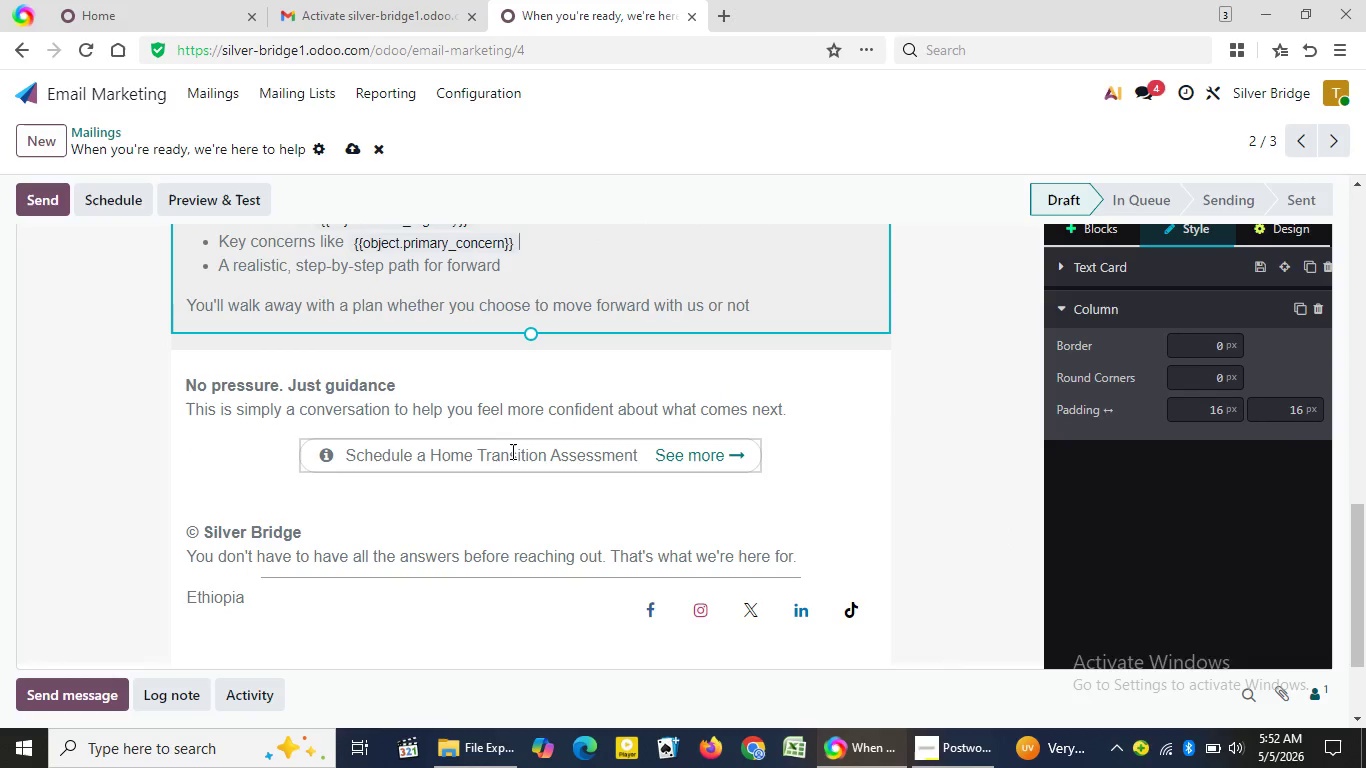 
left_click([511, 451])
 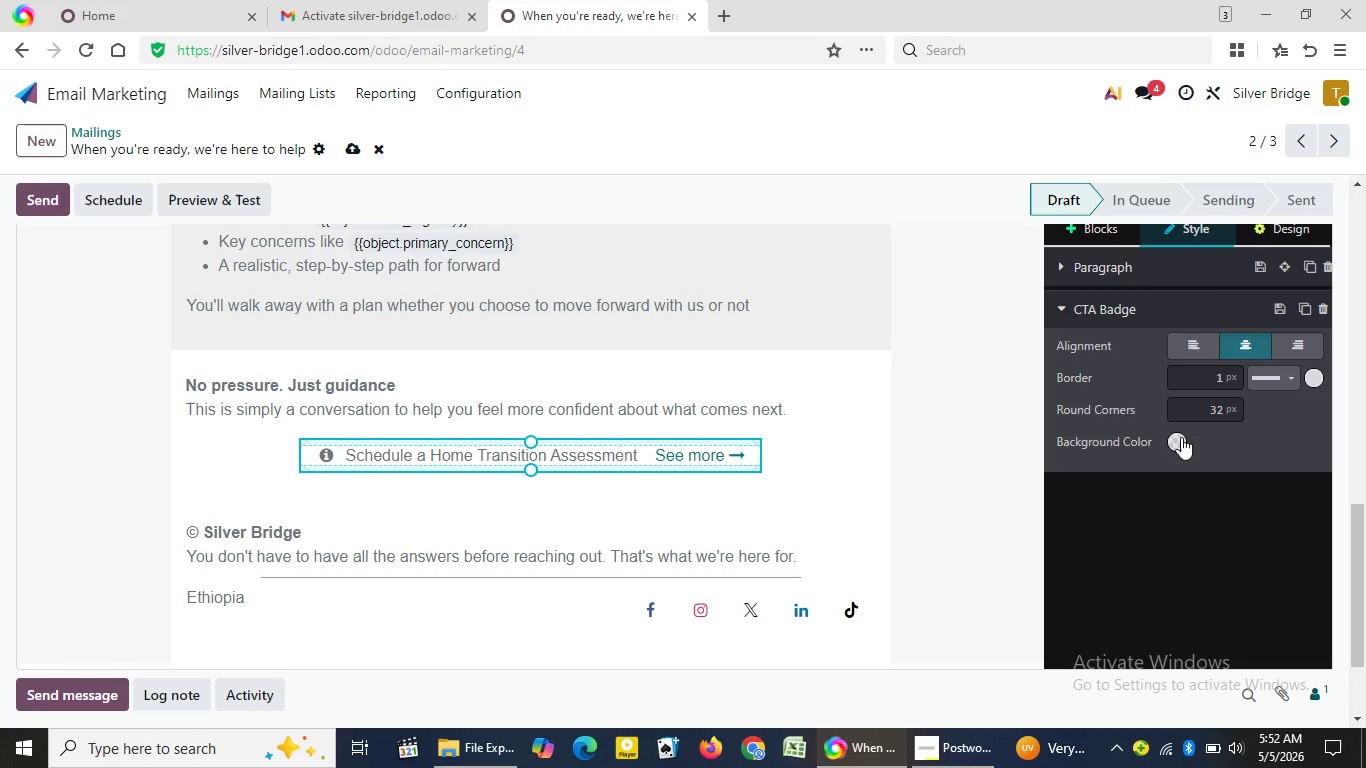 
left_click([1180, 444])
 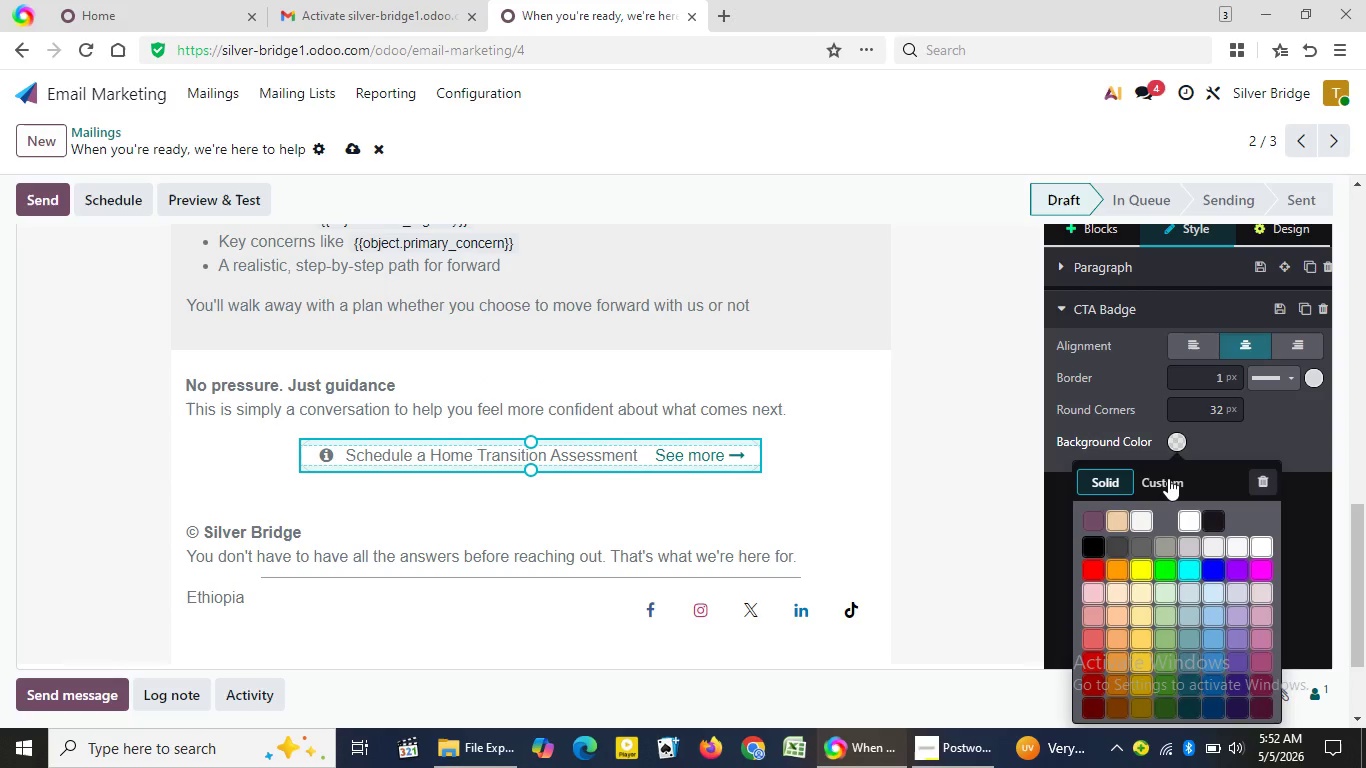 
left_click([1168, 478])
 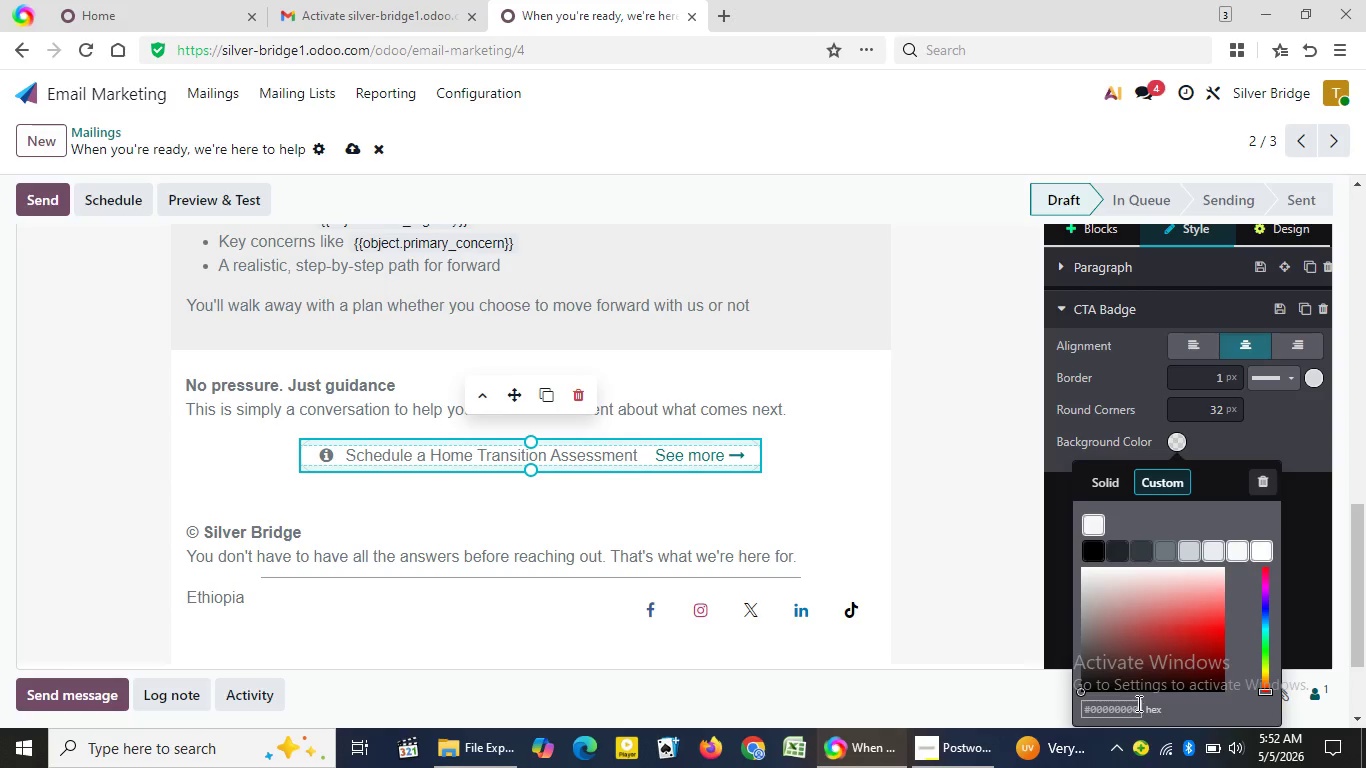 
left_click([1137, 705])
 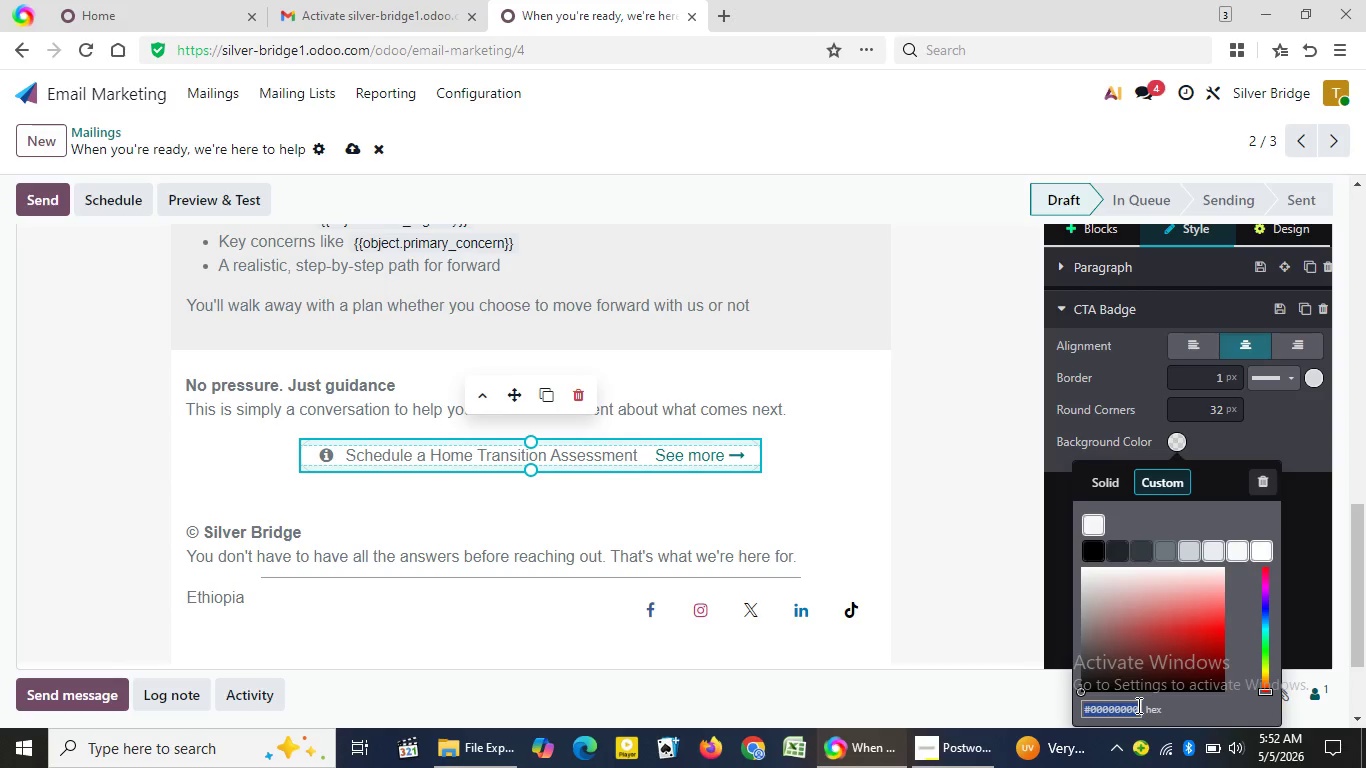 
key(Backspace)
 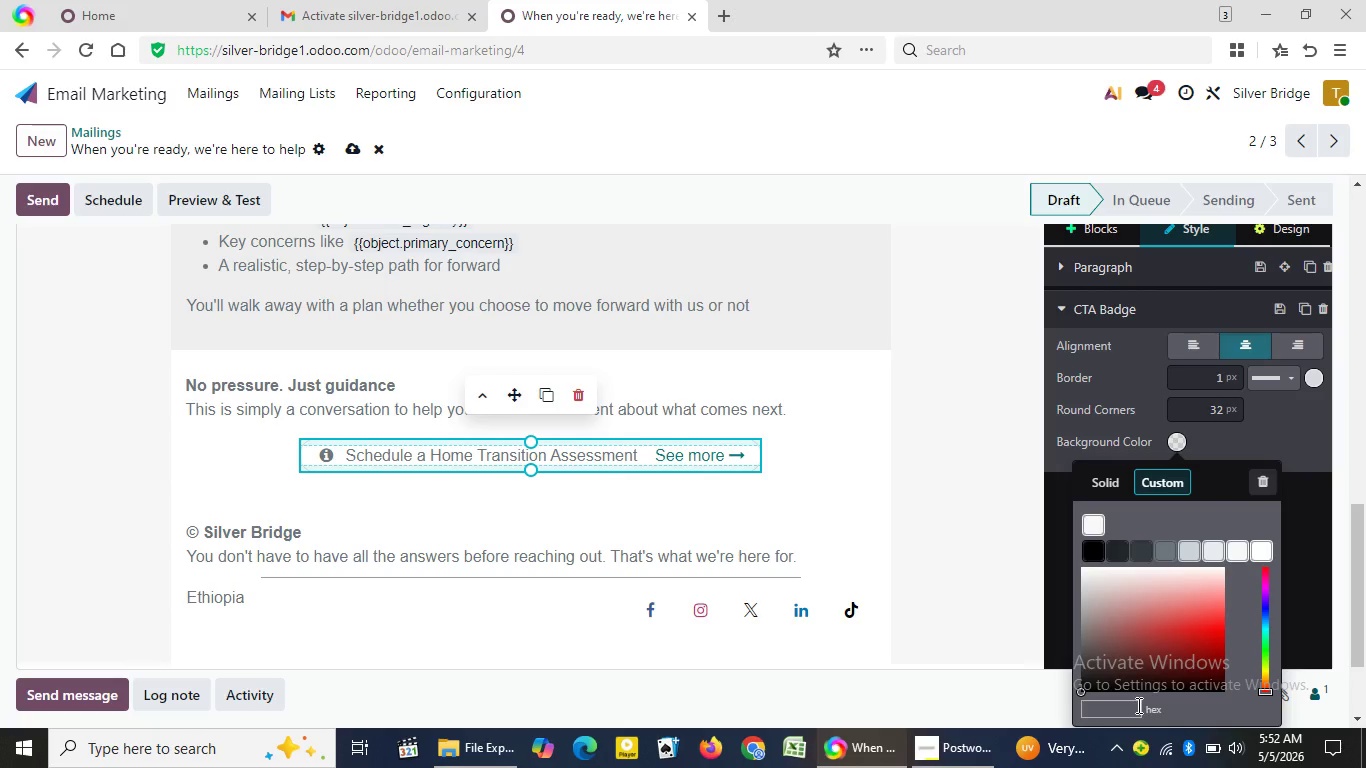 
wait(5.2)
 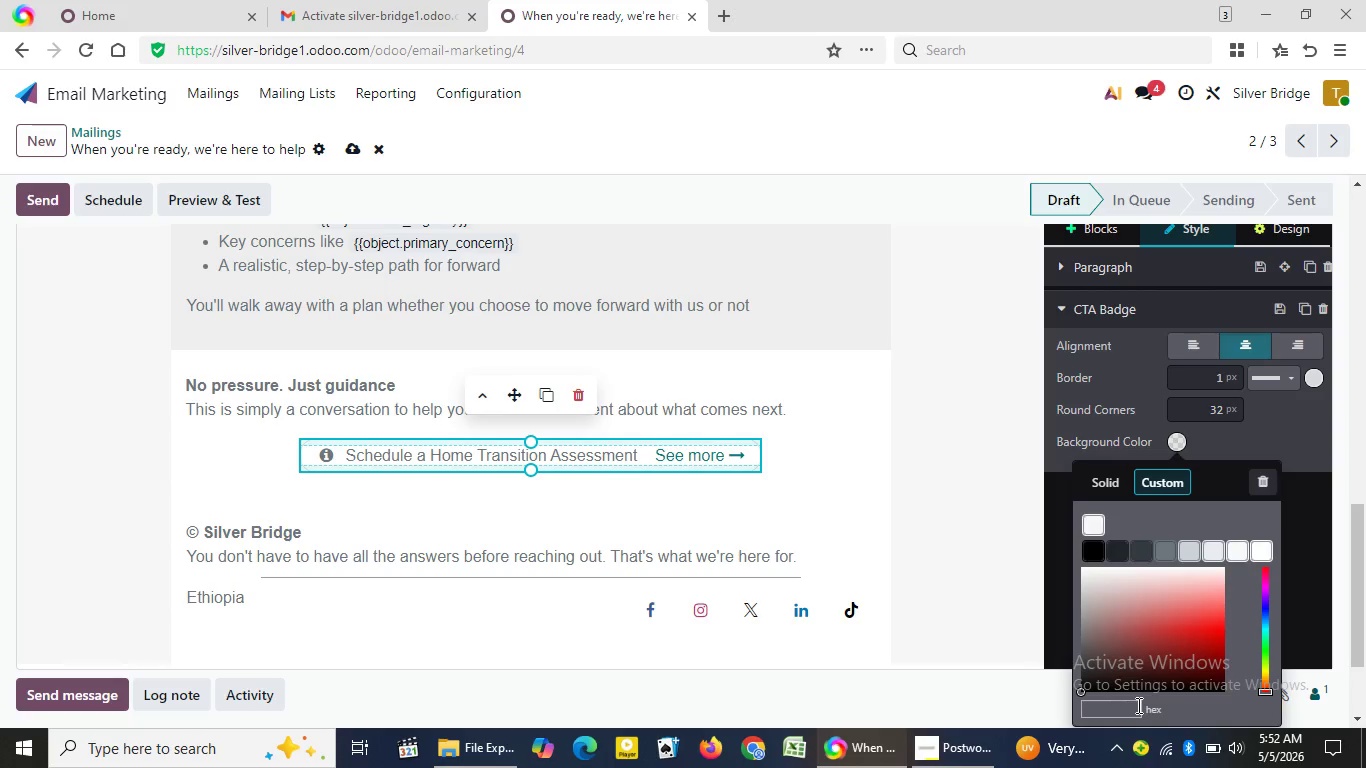 
type(2f)
 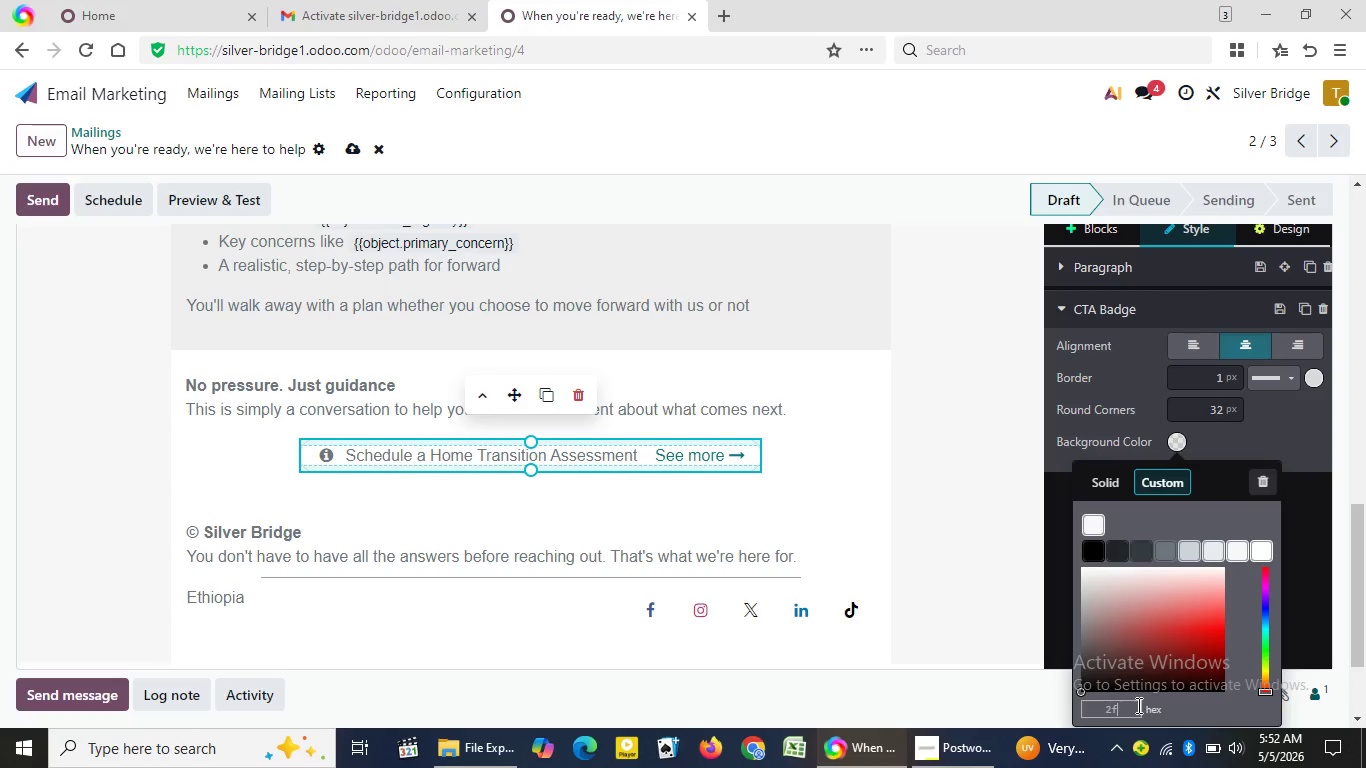 
type(5d62)
 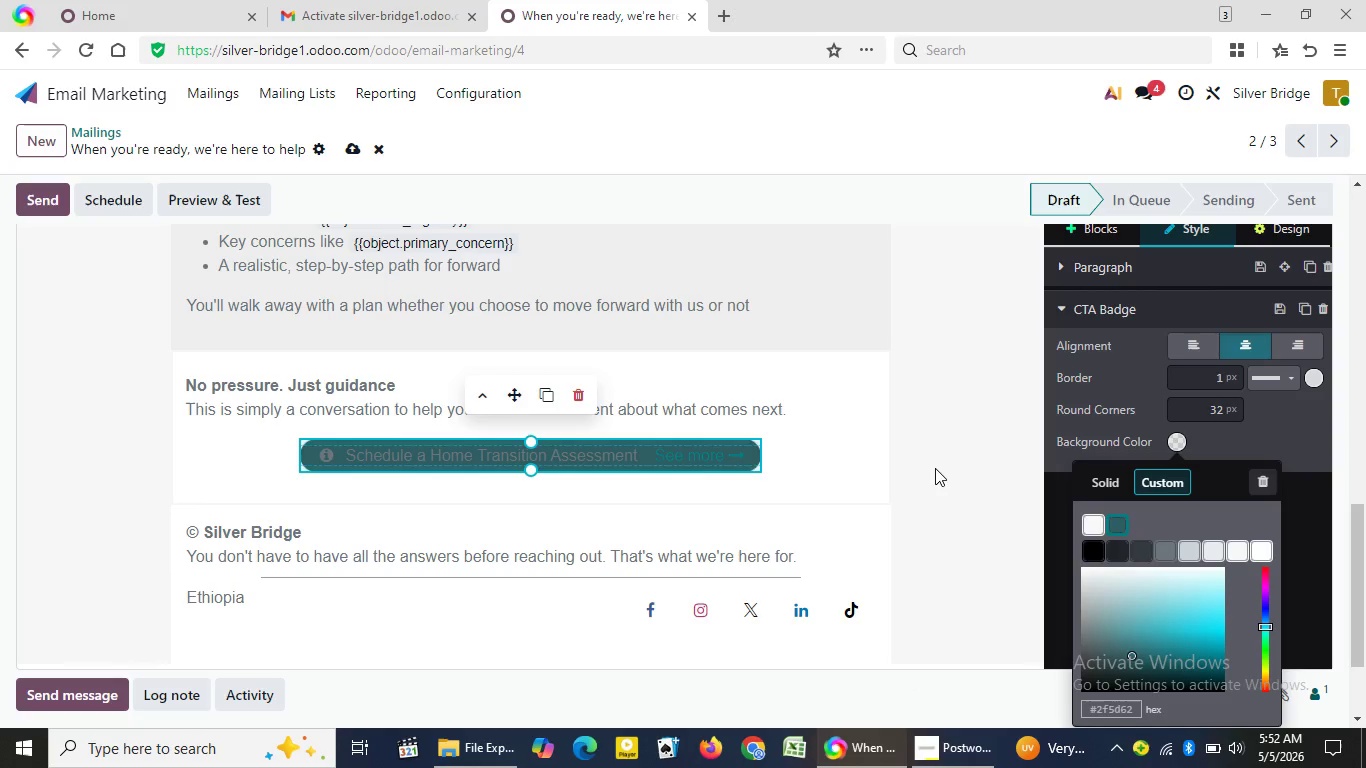 
left_click([968, 464])
 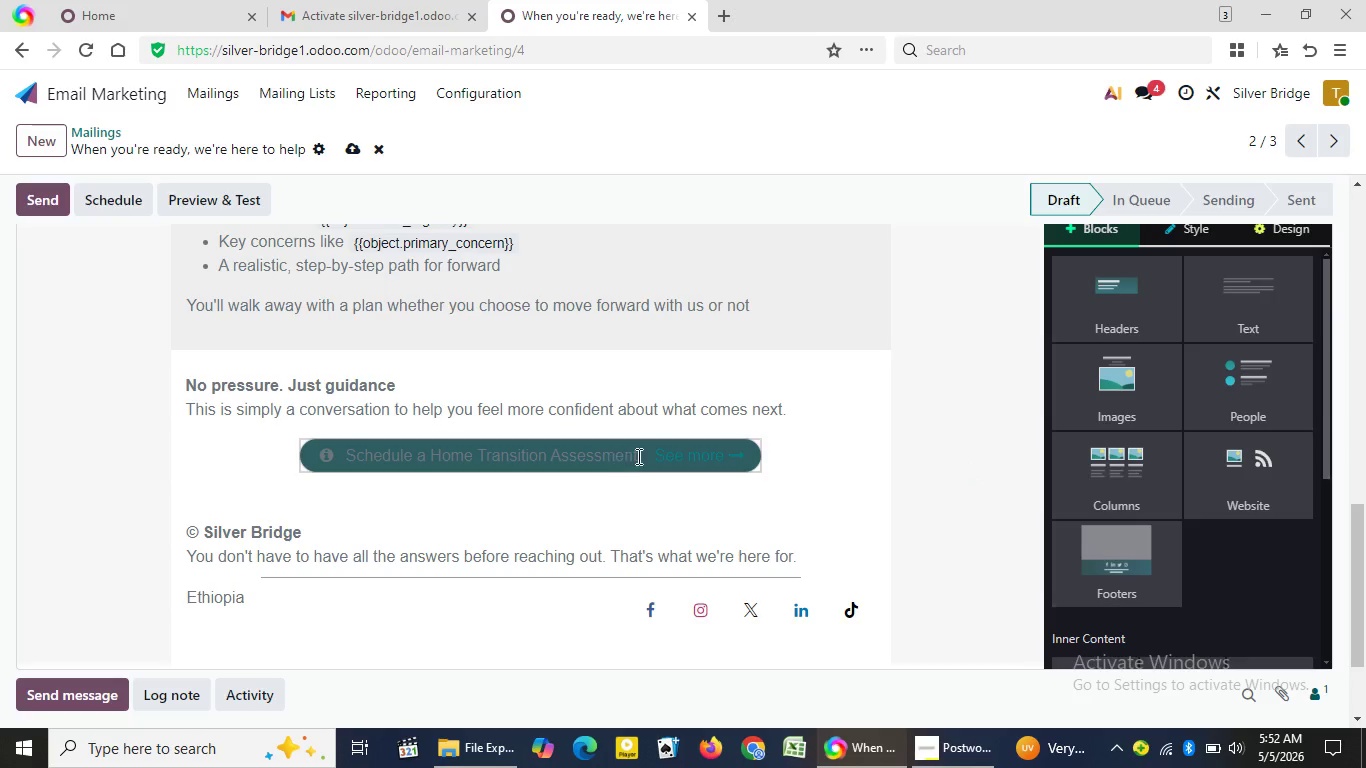 
left_click_drag(start_coordinate=[647, 454], to_coordinate=[764, 461])
 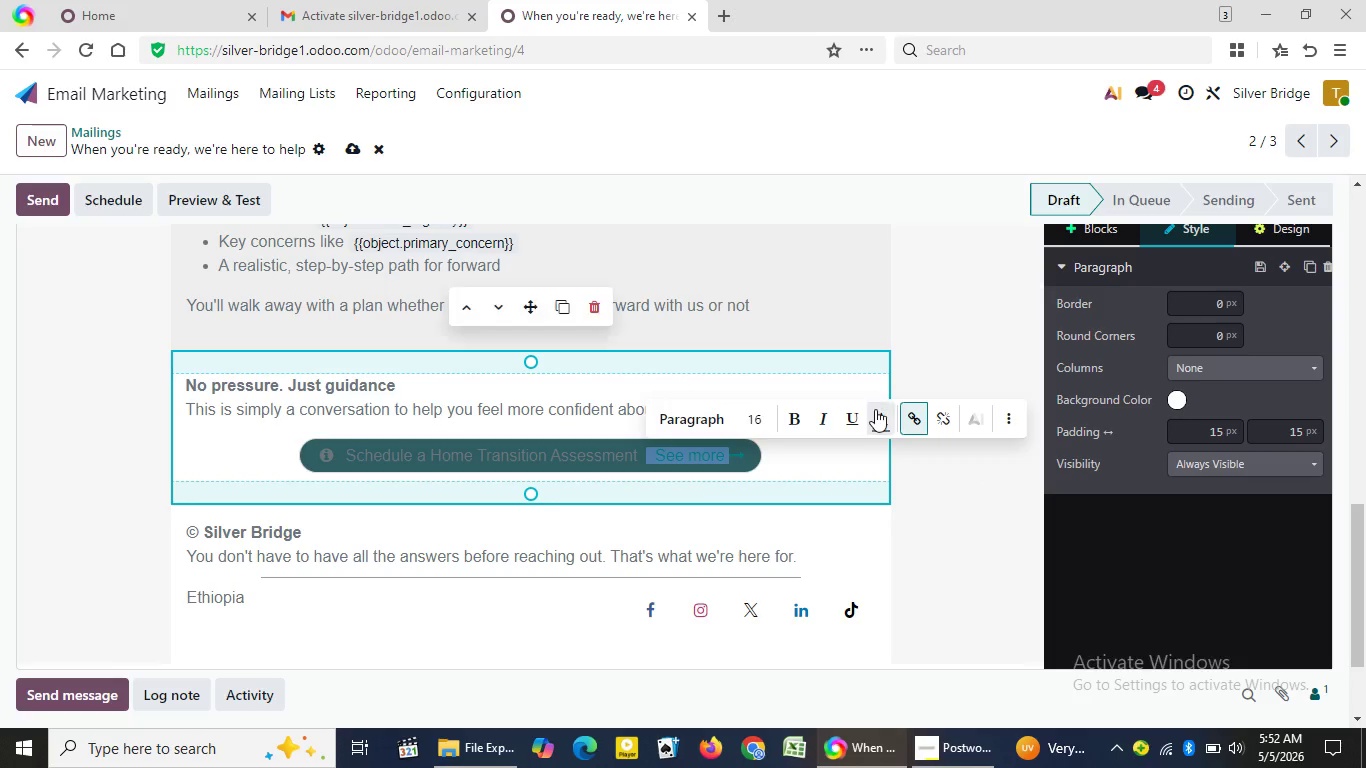 
left_click([886, 414])
 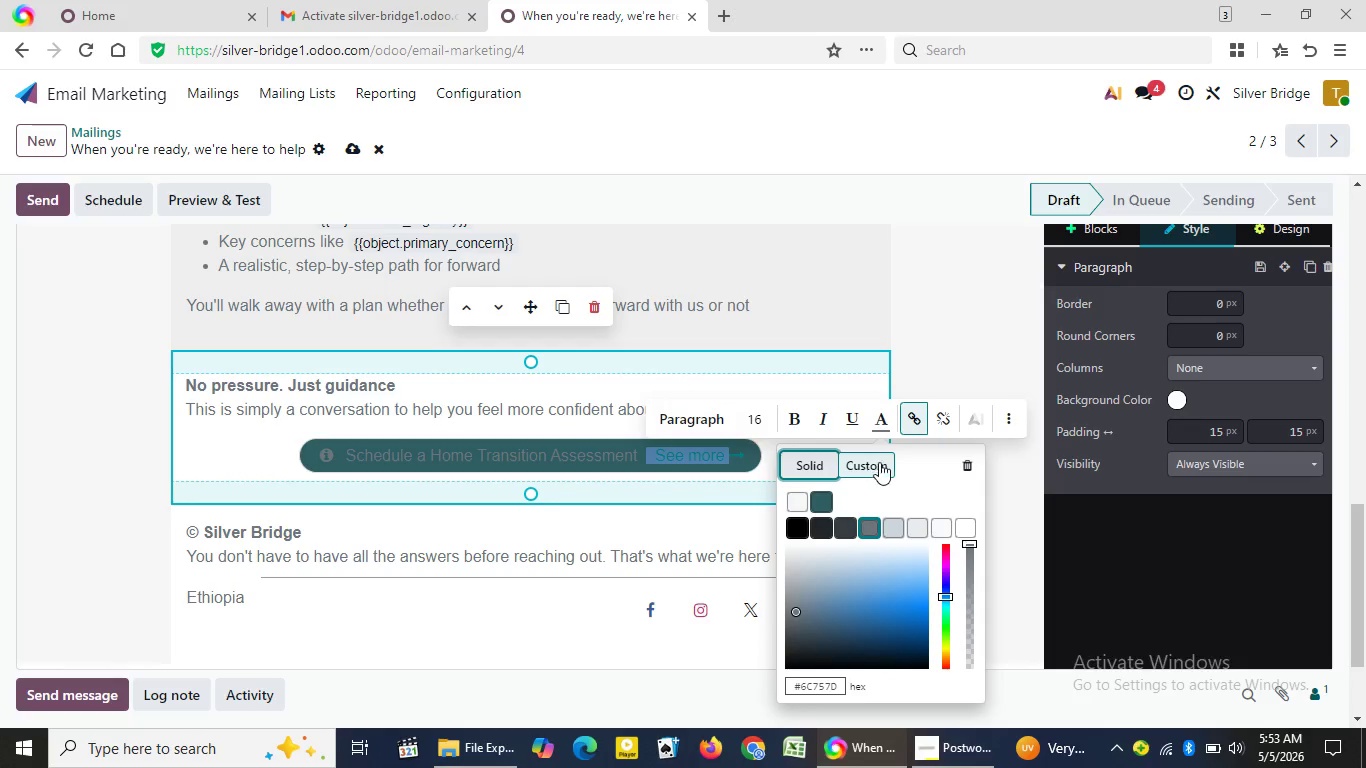 
left_click([881, 460])
 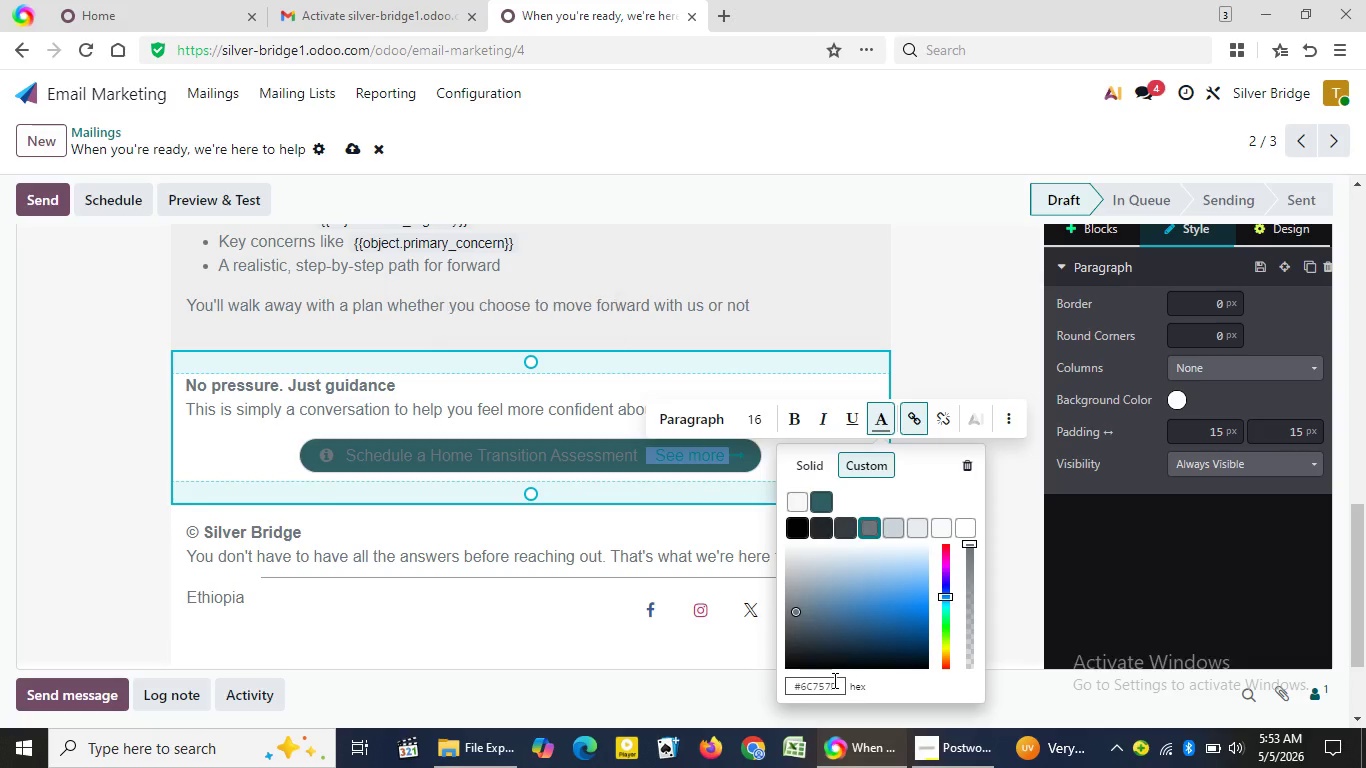 
left_click([836, 682])
 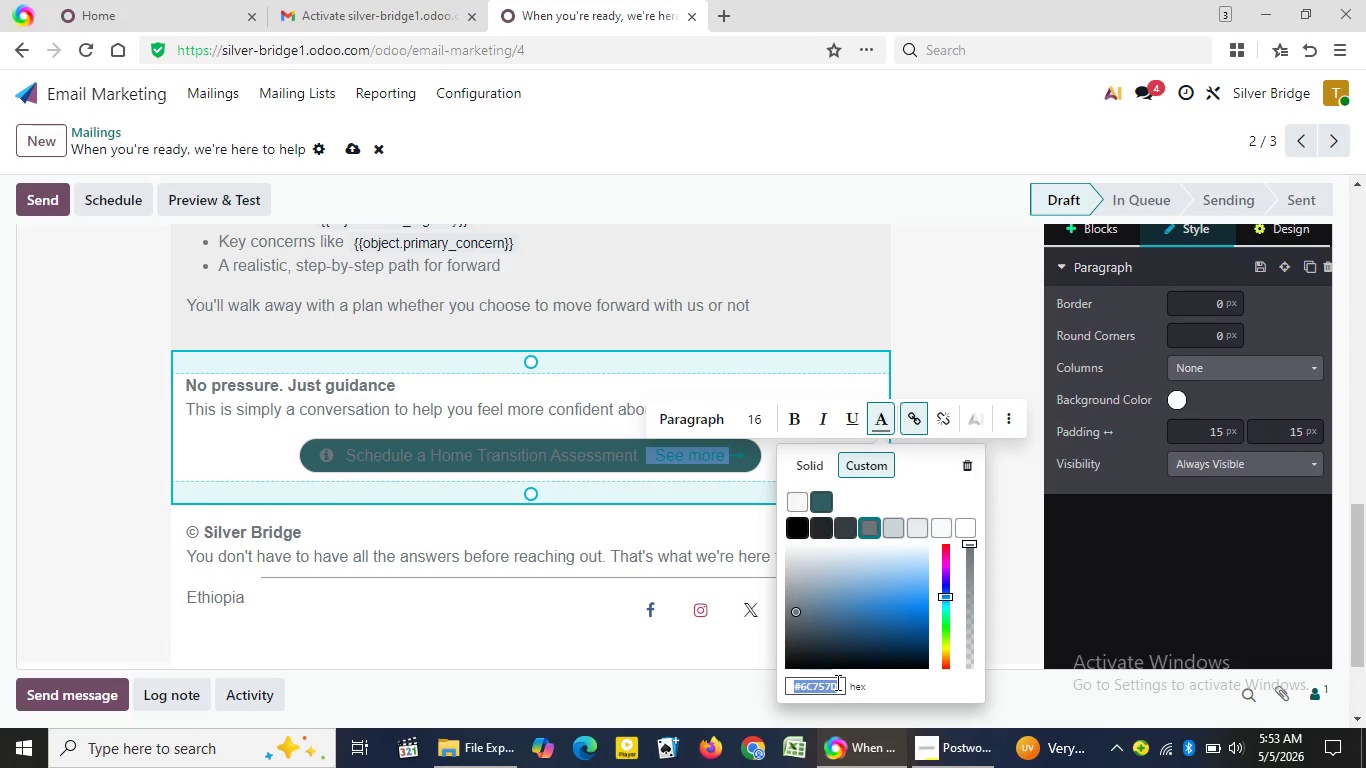 
left_click([836, 682])
 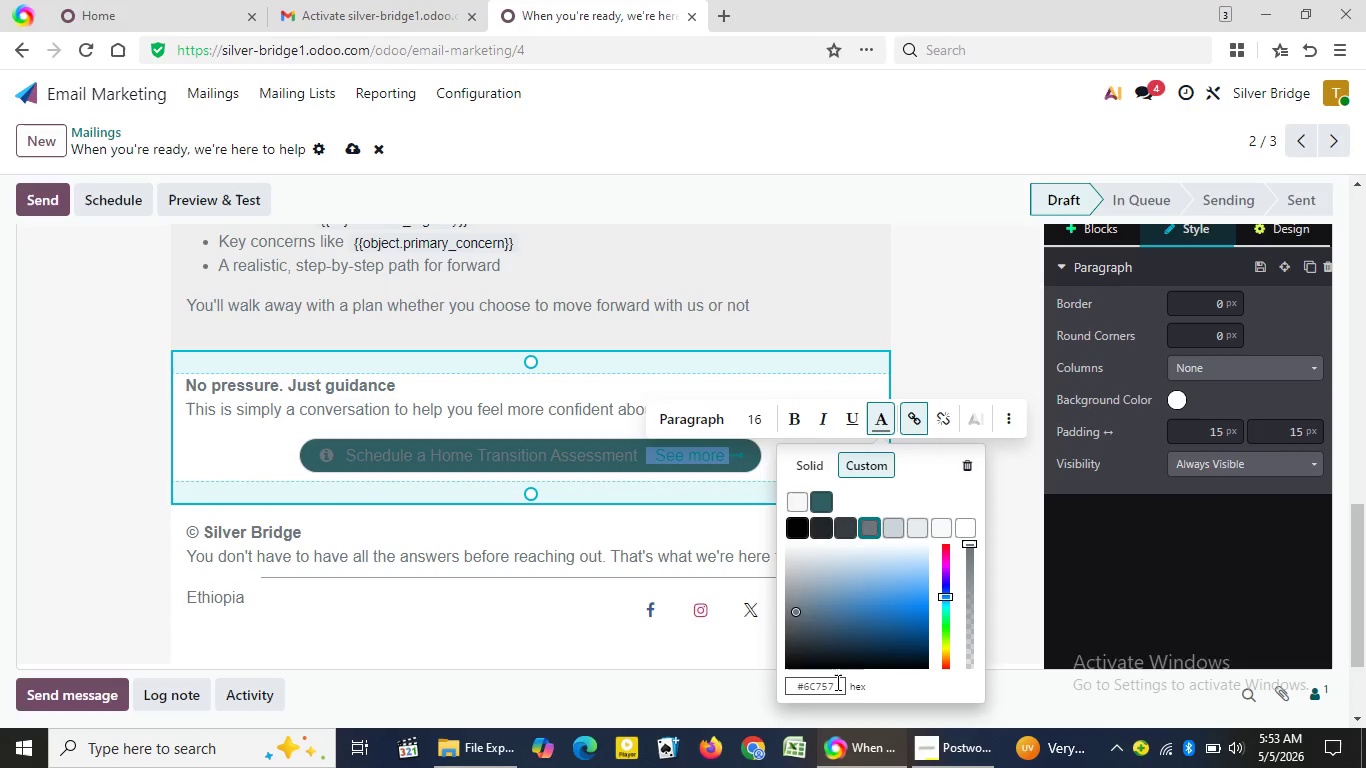 
key(Backspace)
key(Backspace)
key(Backspace)
key(Backspace)
key(Backspace)
key(Backspace)
type(2f4)
key(Backspace)
type(5d62)
 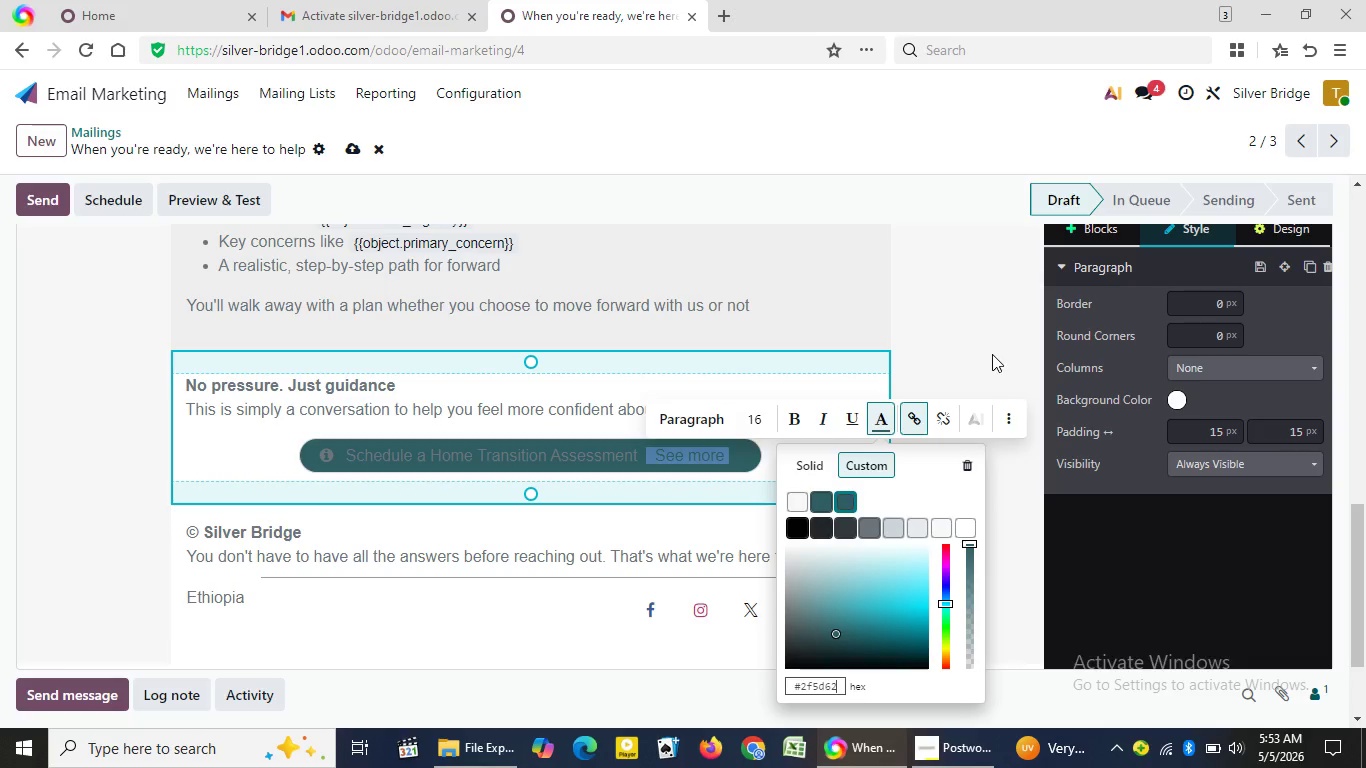 
left_click([992, 346])
 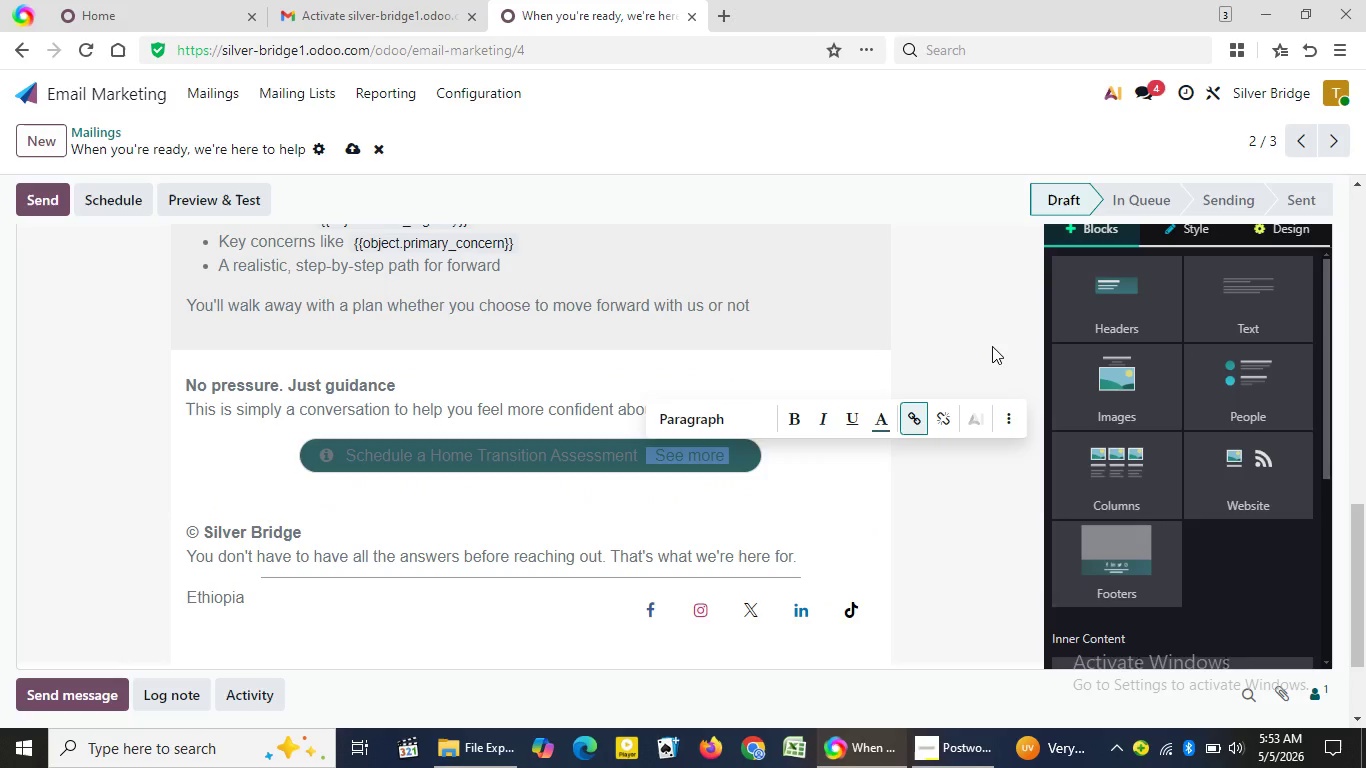 
left_click([992, 346])
 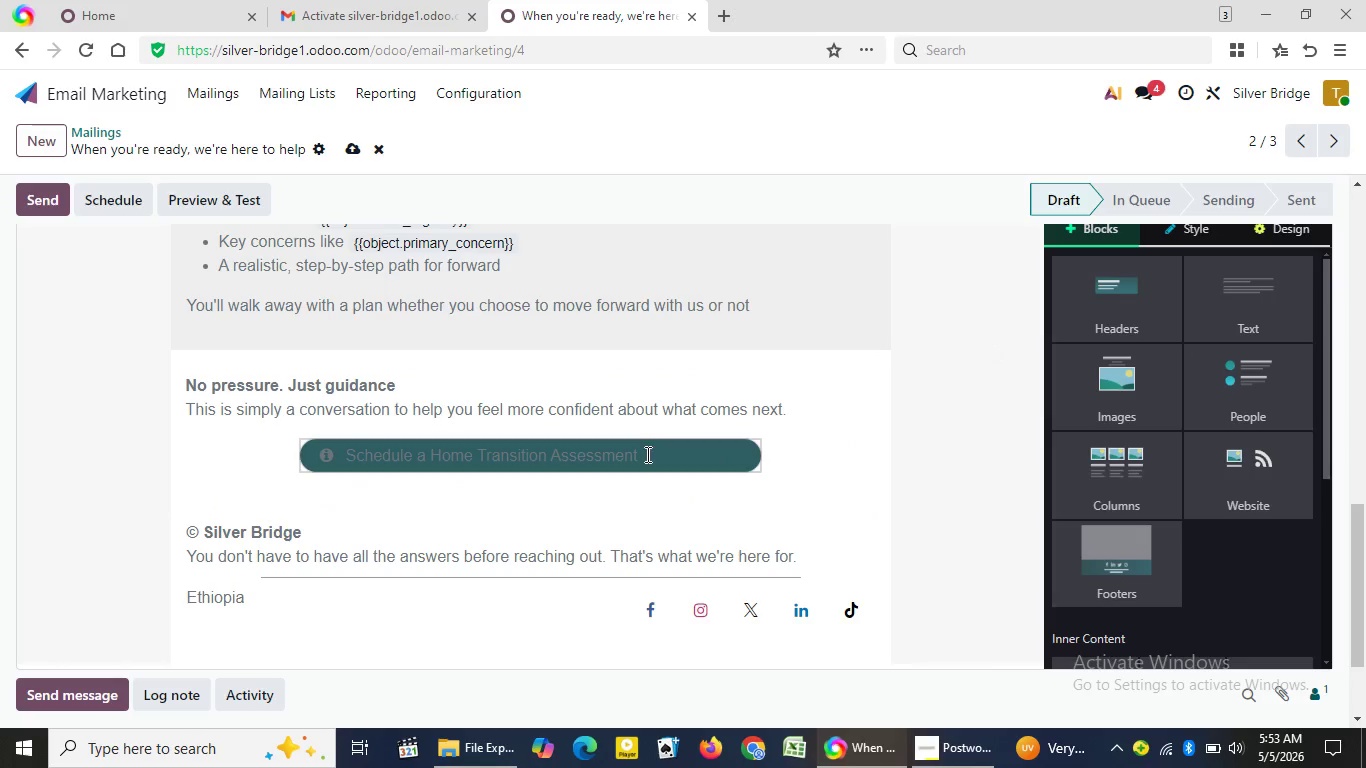 
left_click_drag(start_coordinate=[644, 454], to_coordinate=[312, 457])
 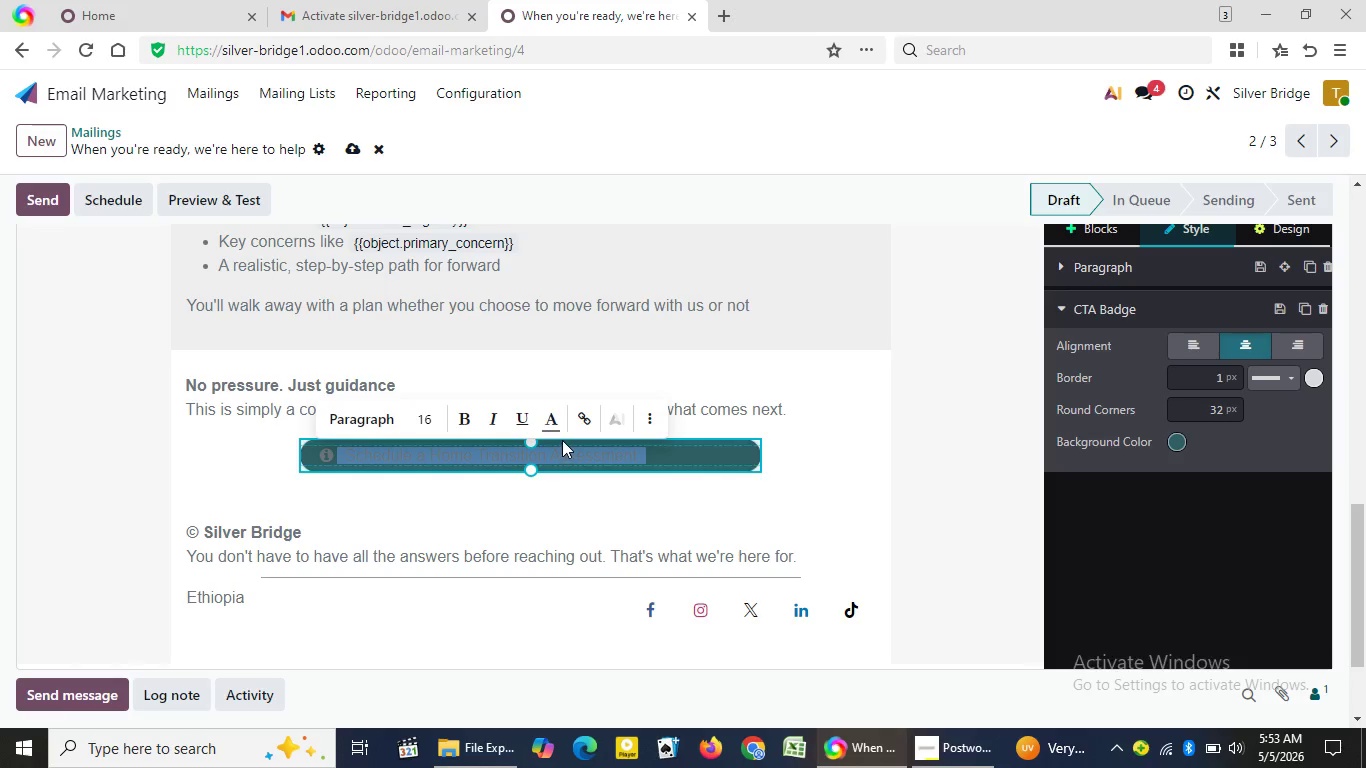 
left_click([556, 427])
 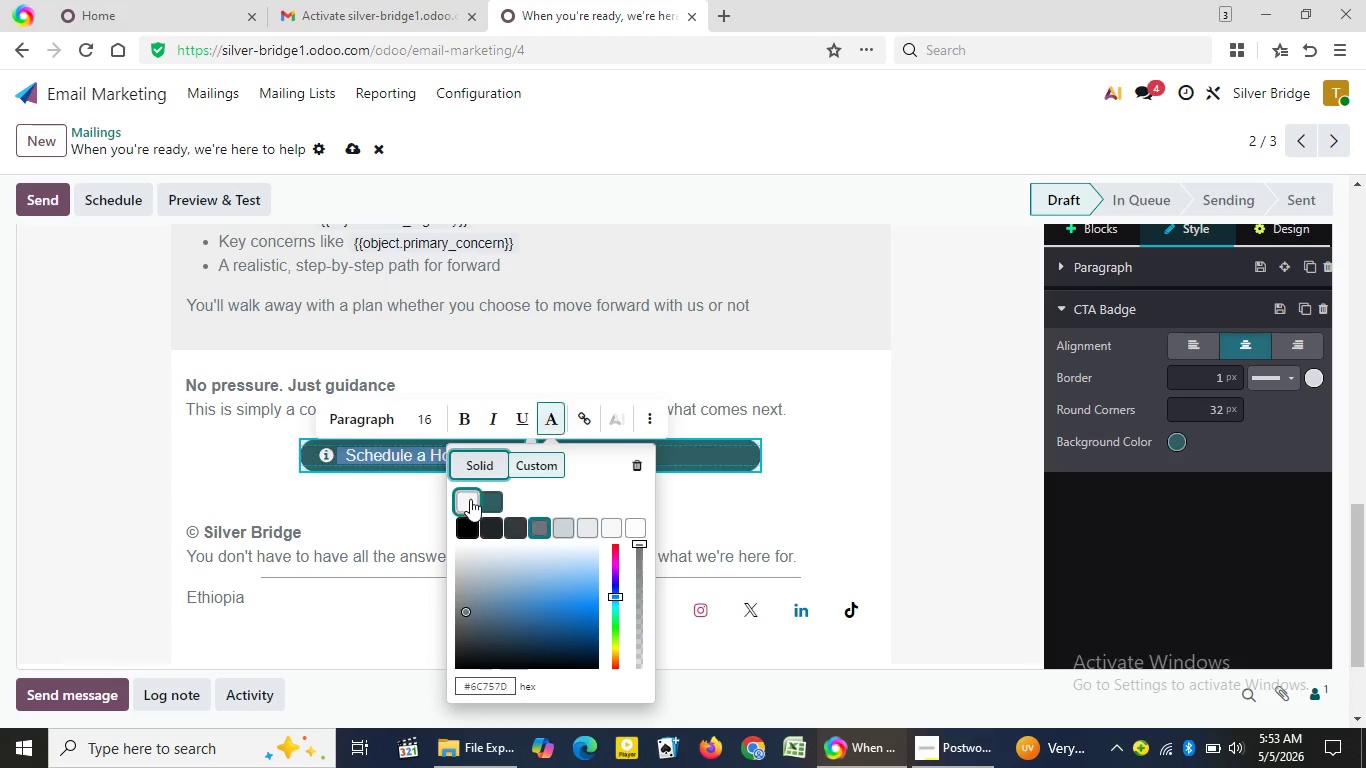 
left_click([470, 499])
 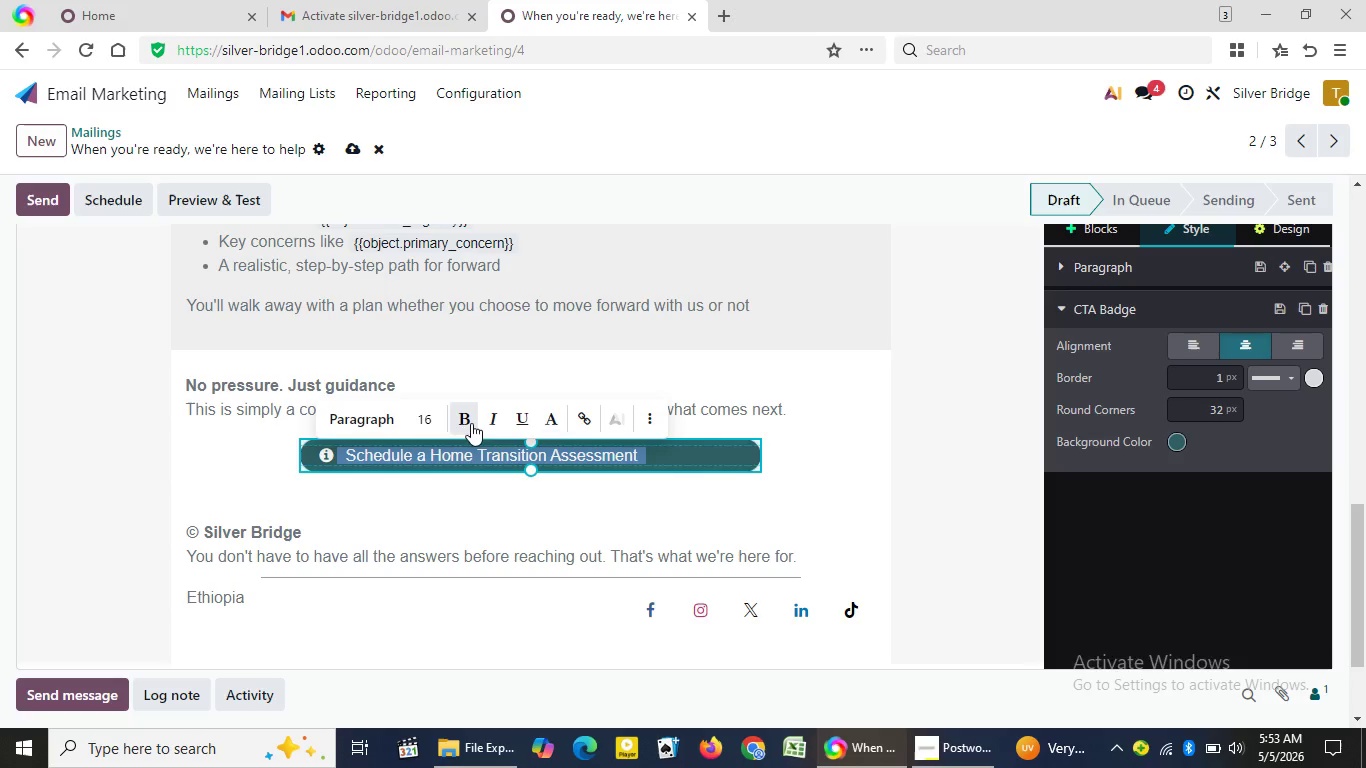 
left_click([471, 423])
 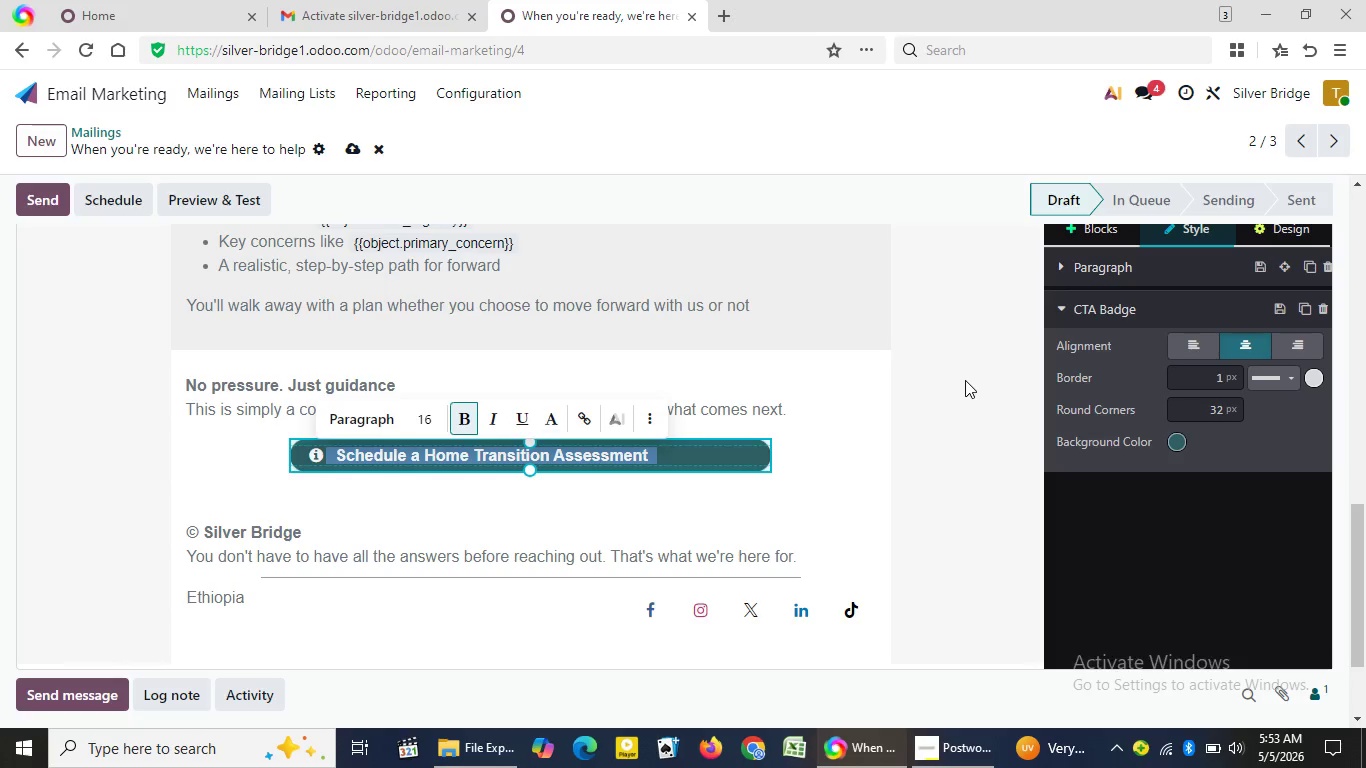 
left_click([965, 381])
 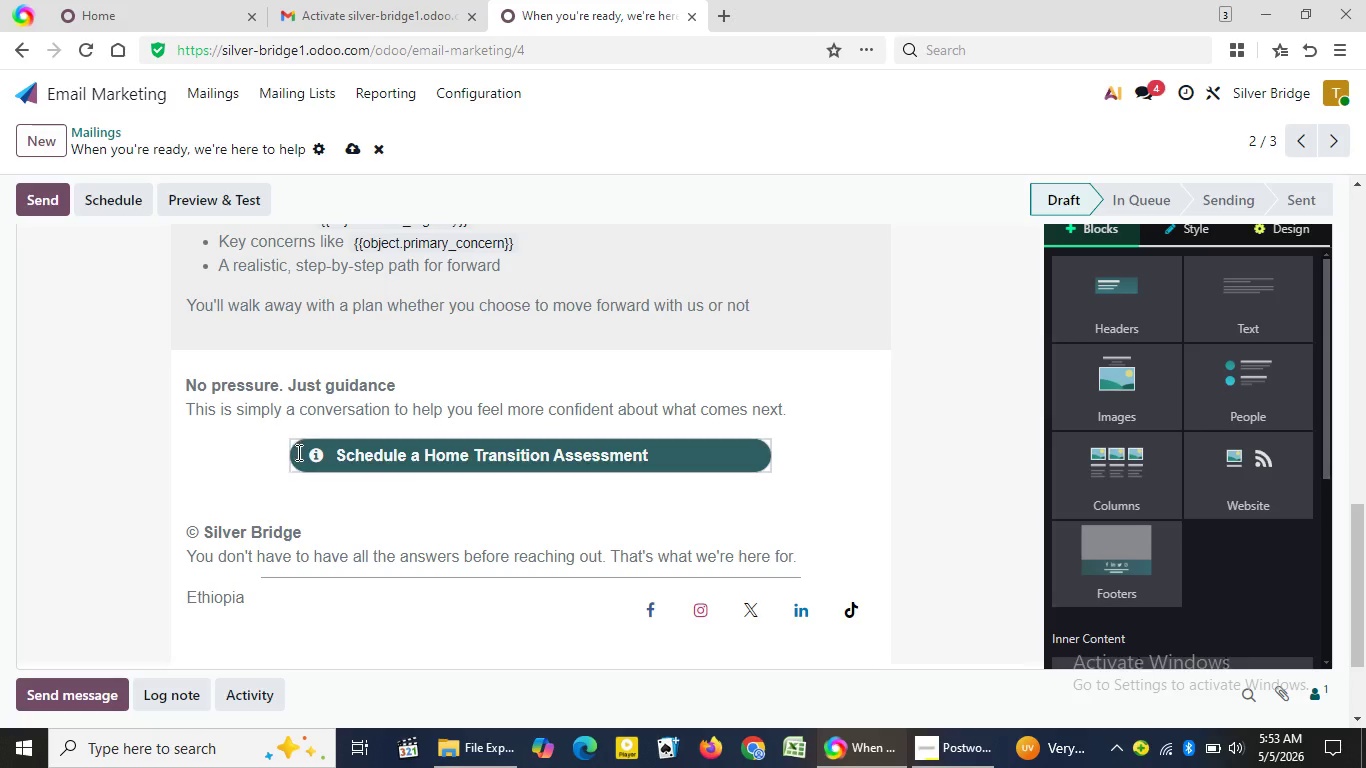 
left_click([301, 454])
 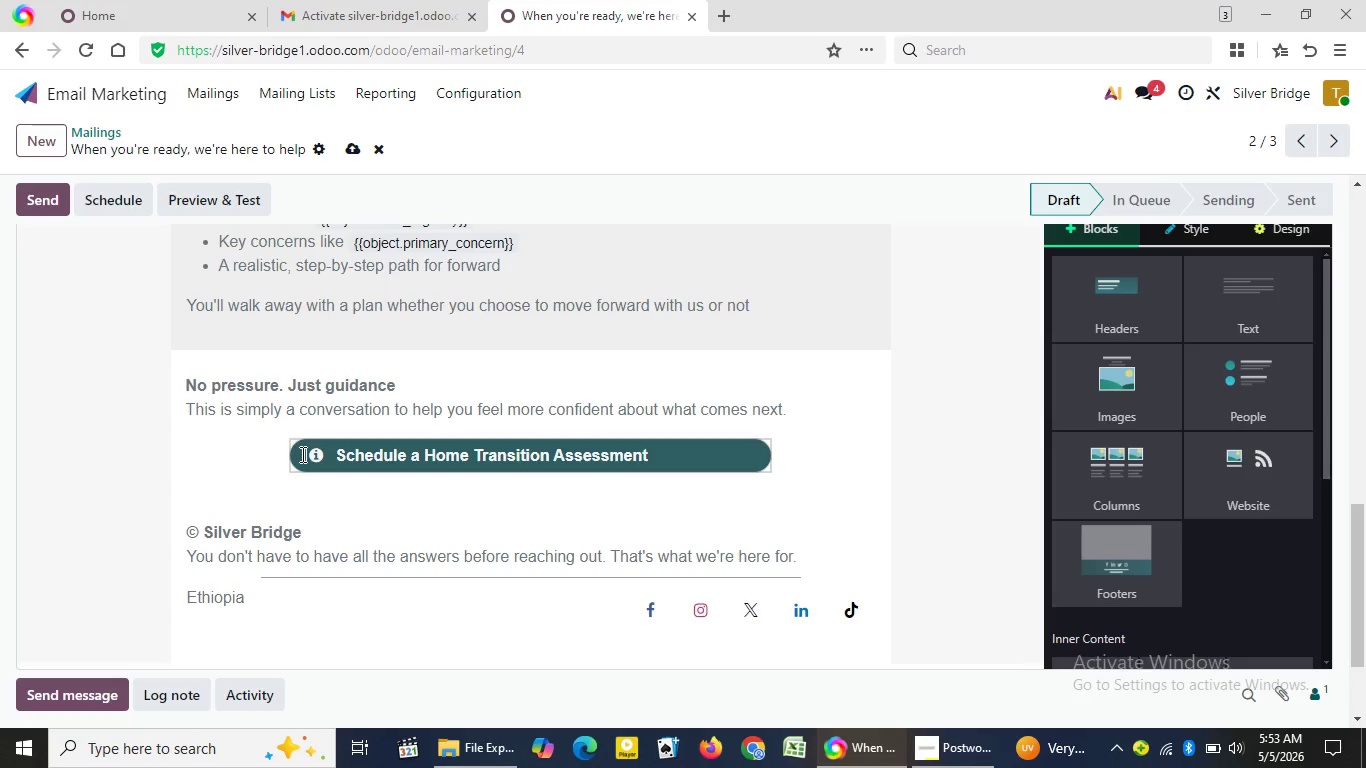 
key(Space)
 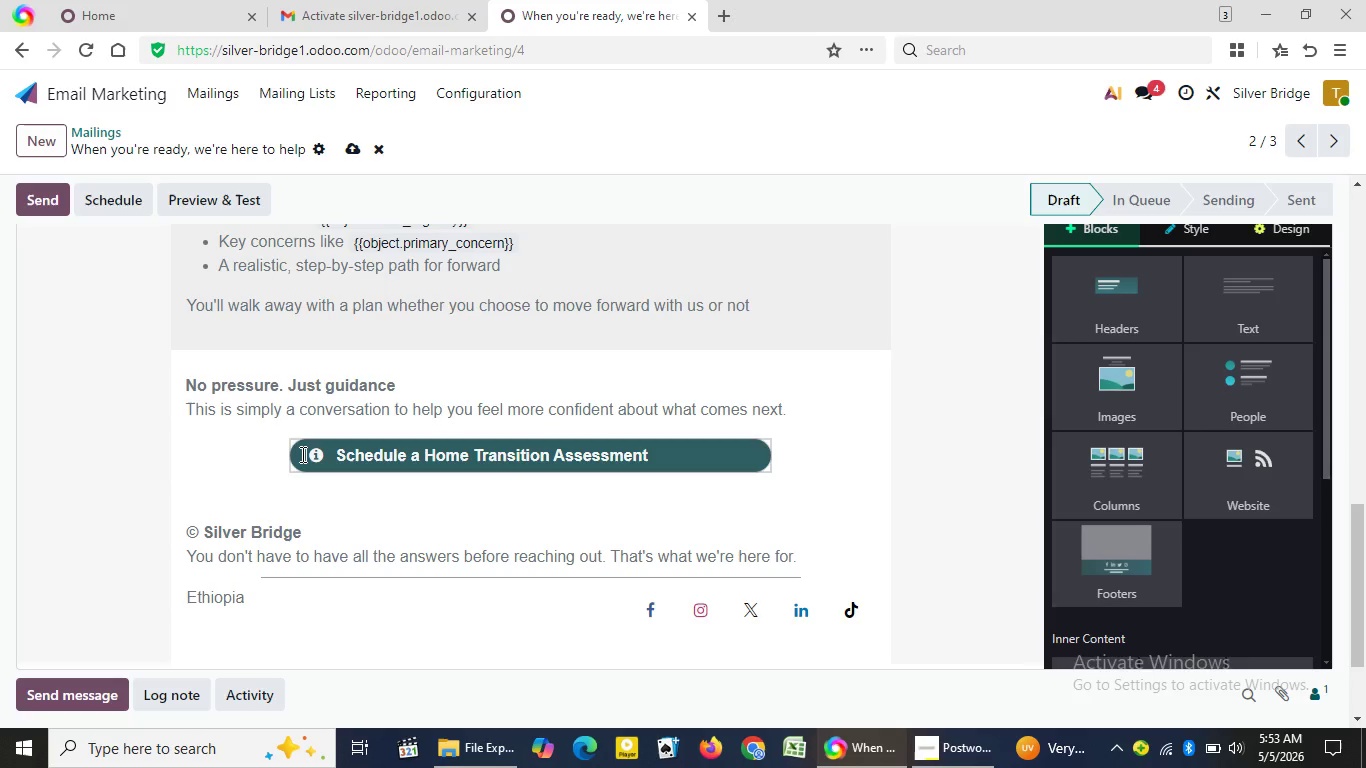 
key(Space)
 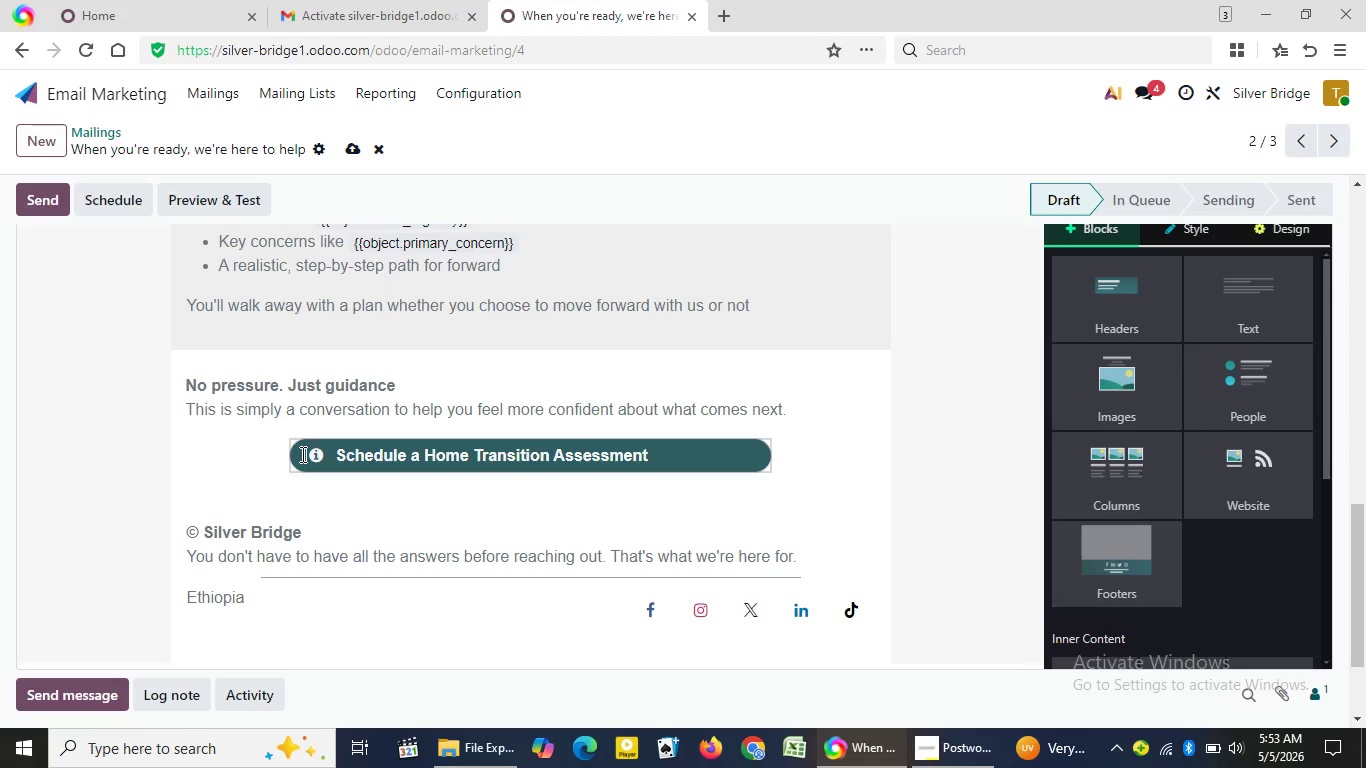 
key(Space)
 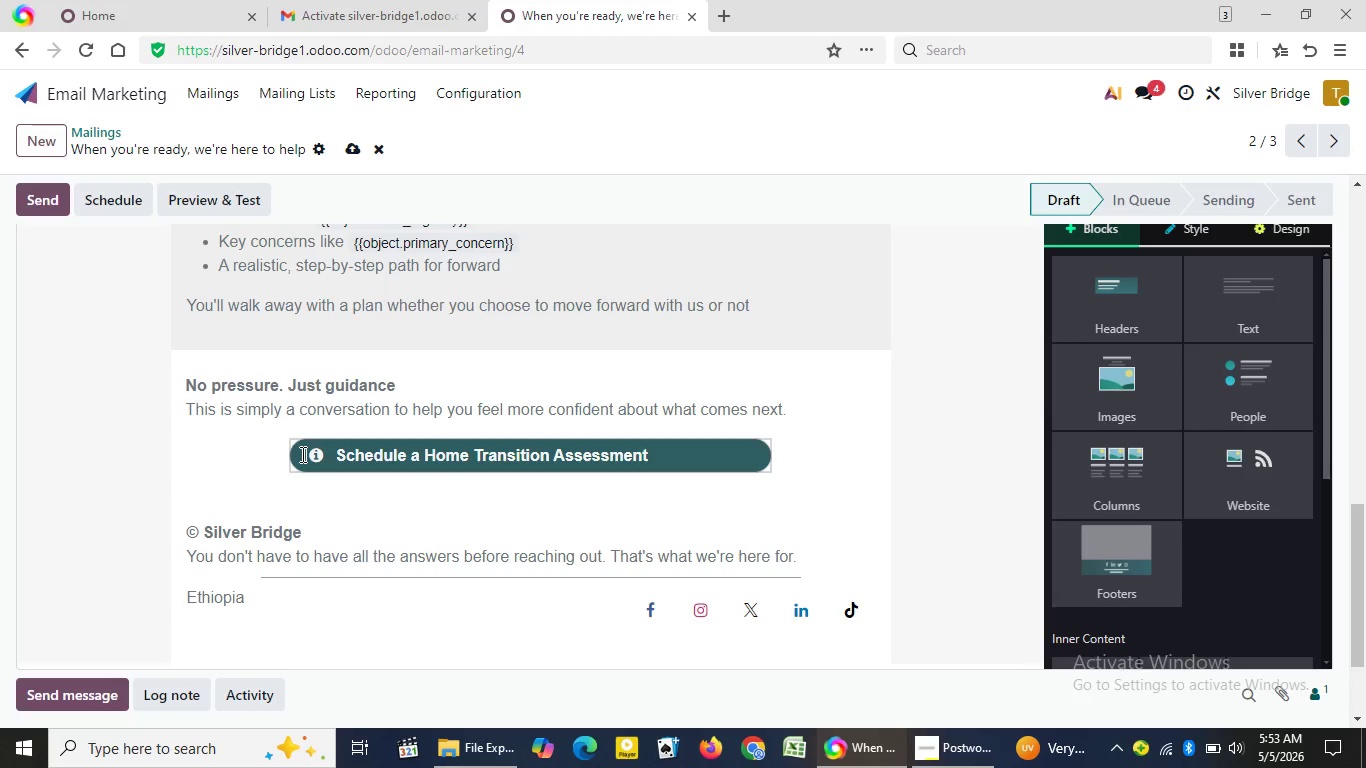 
key(Space)
 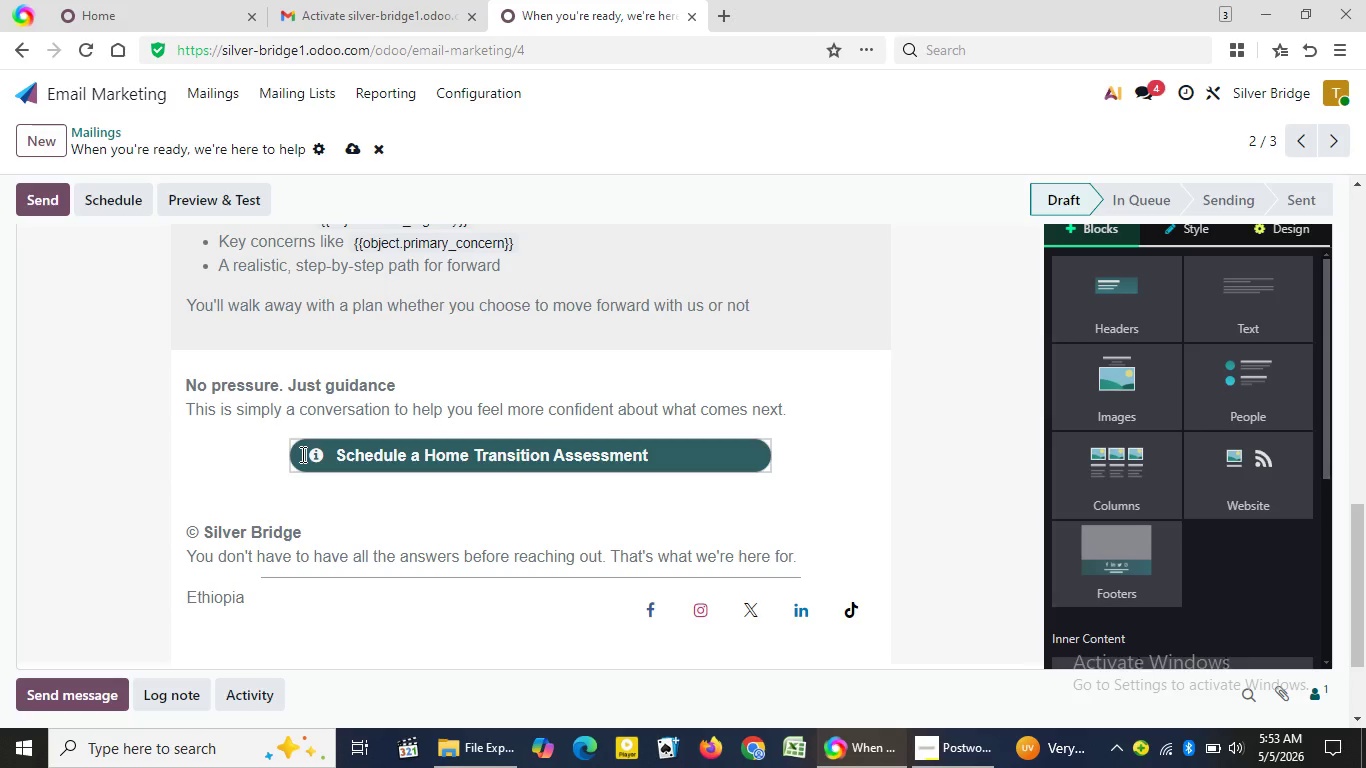 
key(Space)
 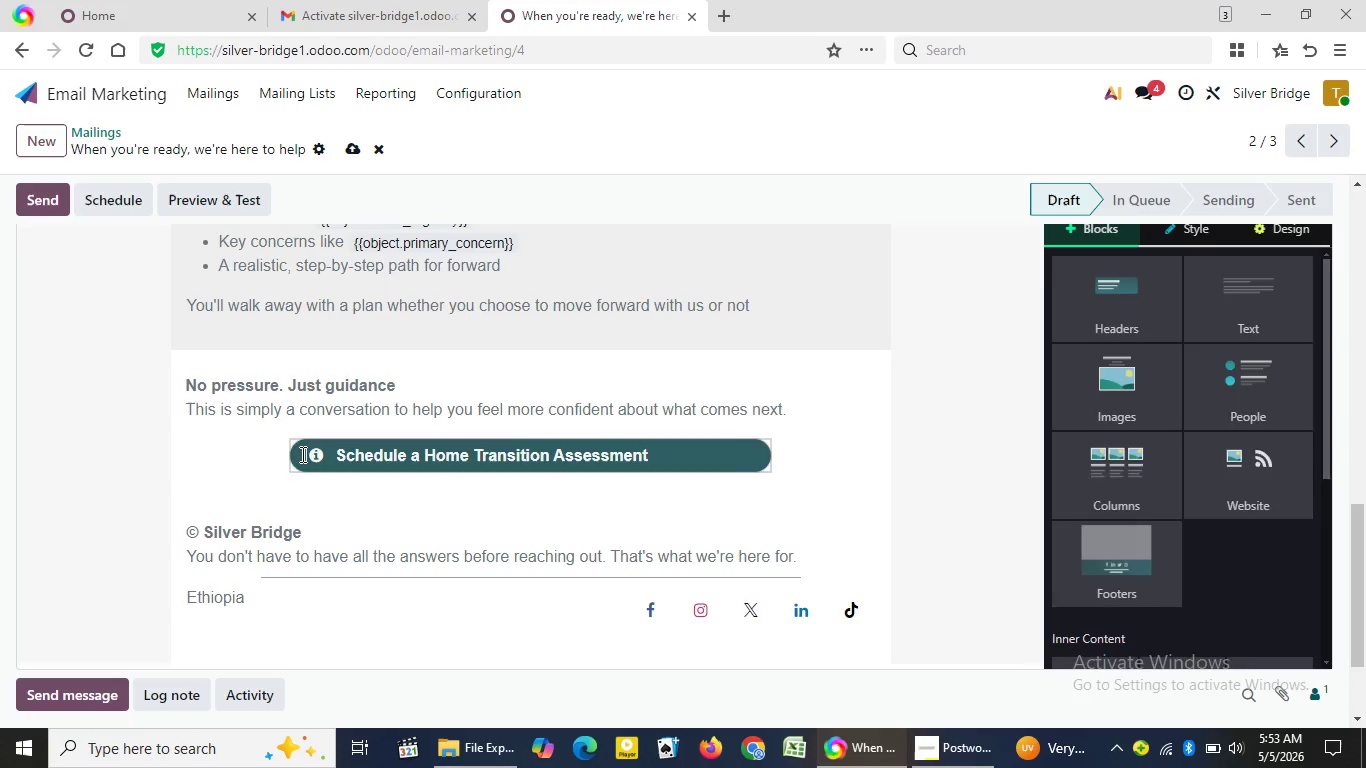 
key(Space)
 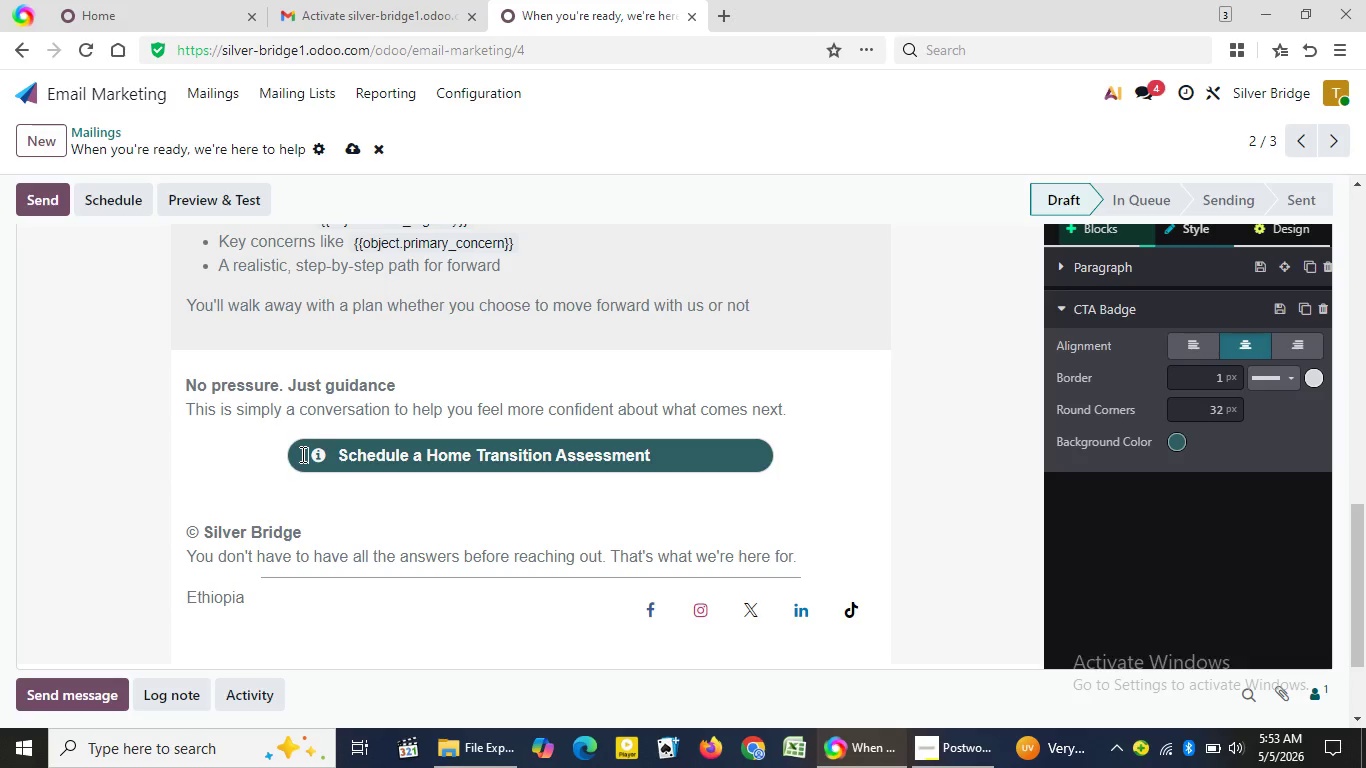 
key(Space)
 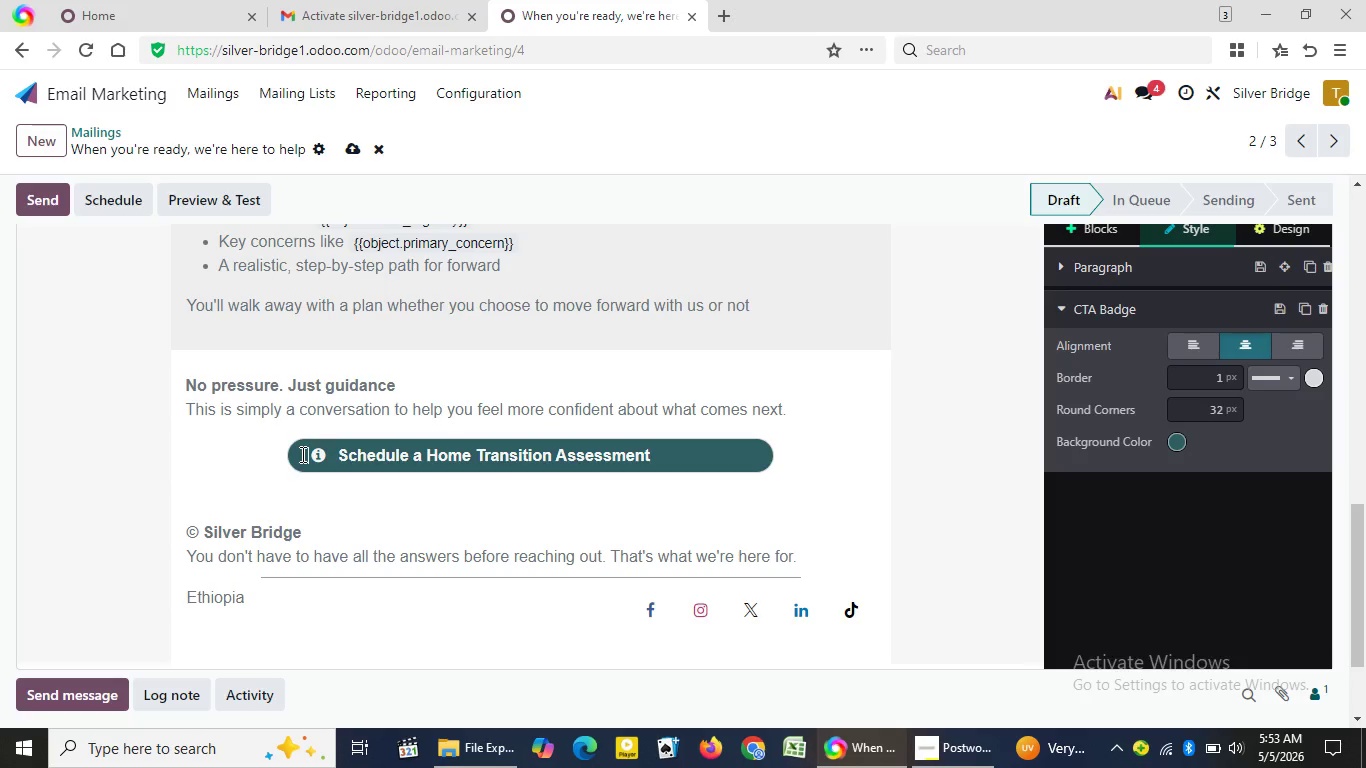 
key(Space)
 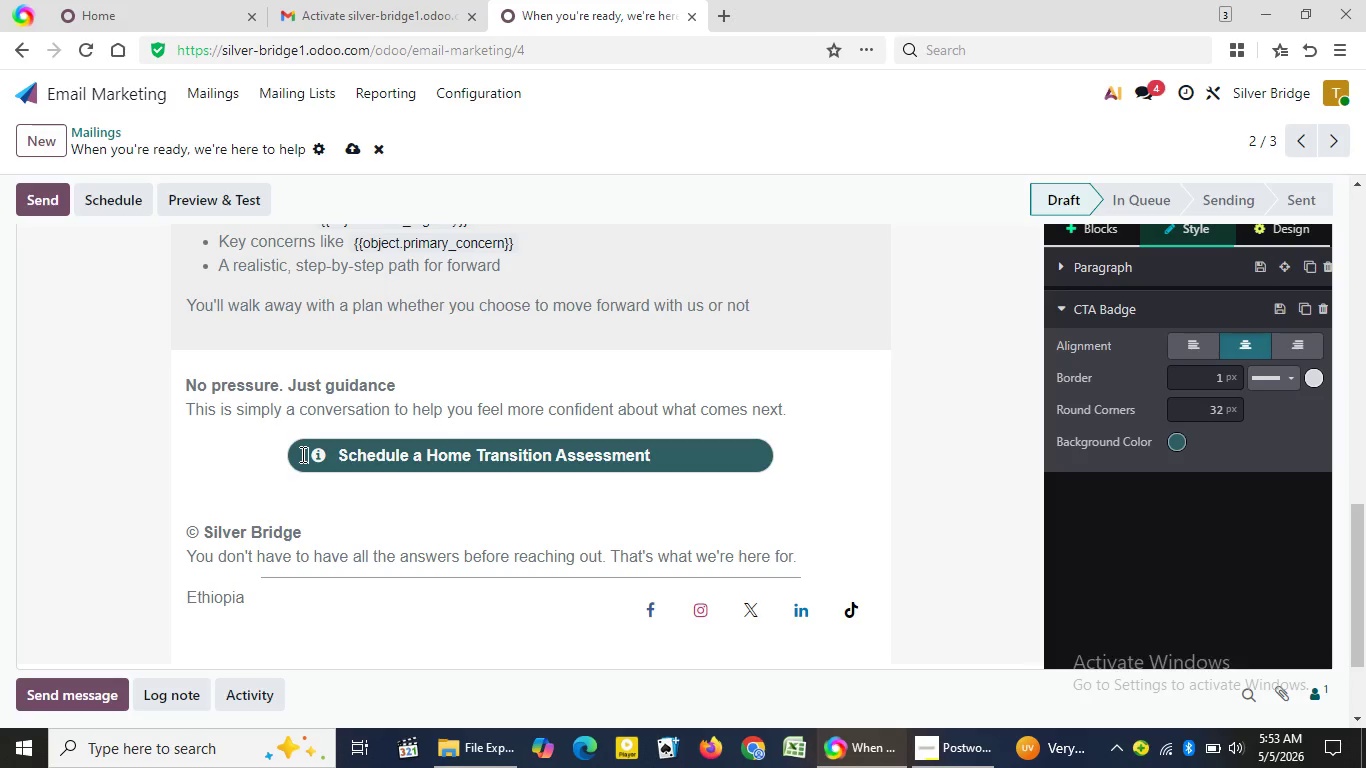 
key(Space)
 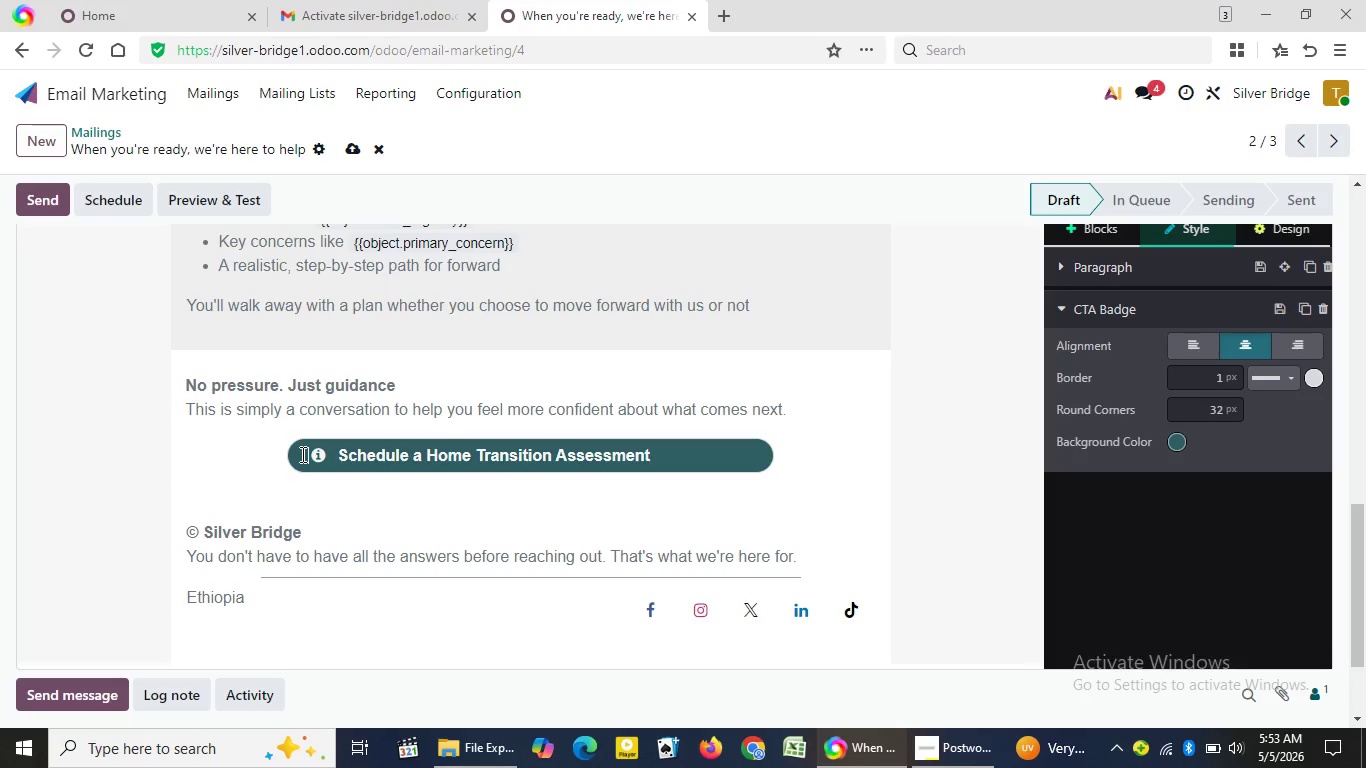 
key(Space)
 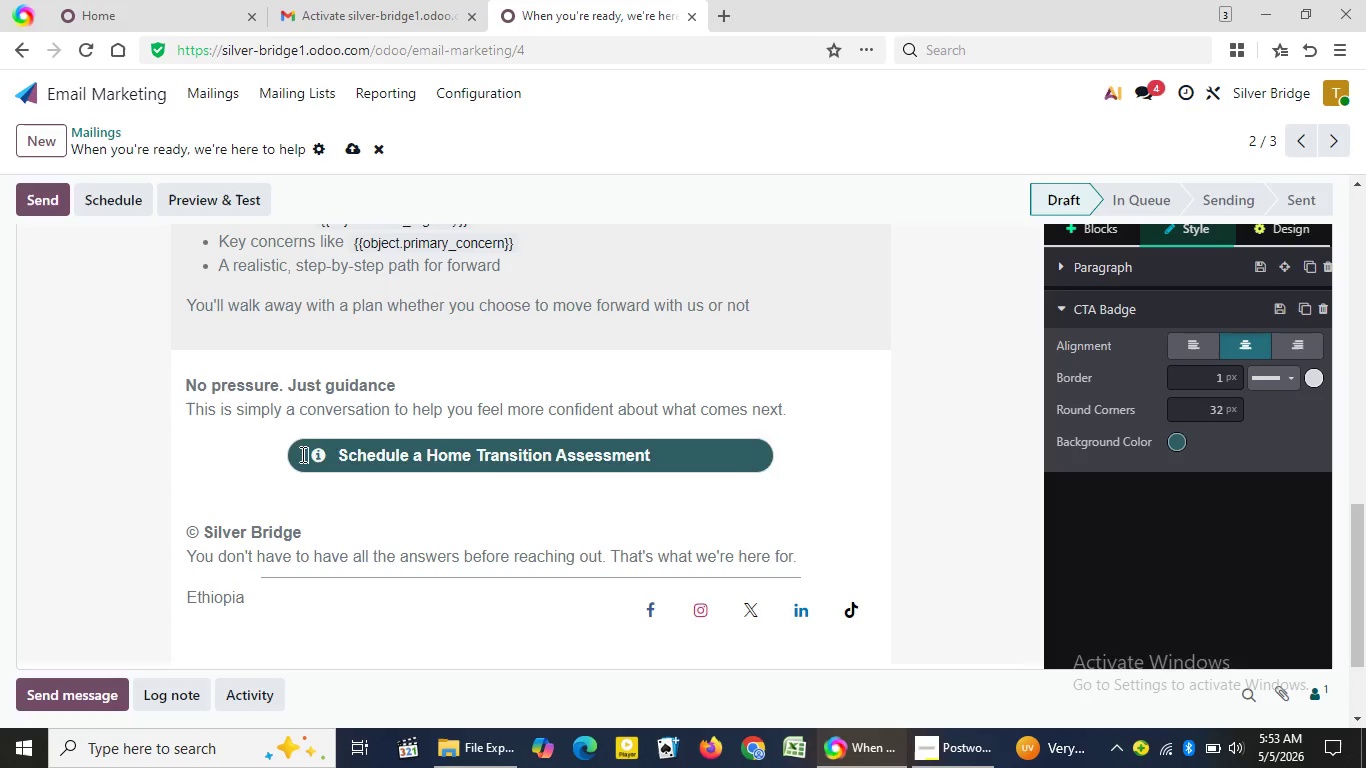 
key(Space)
 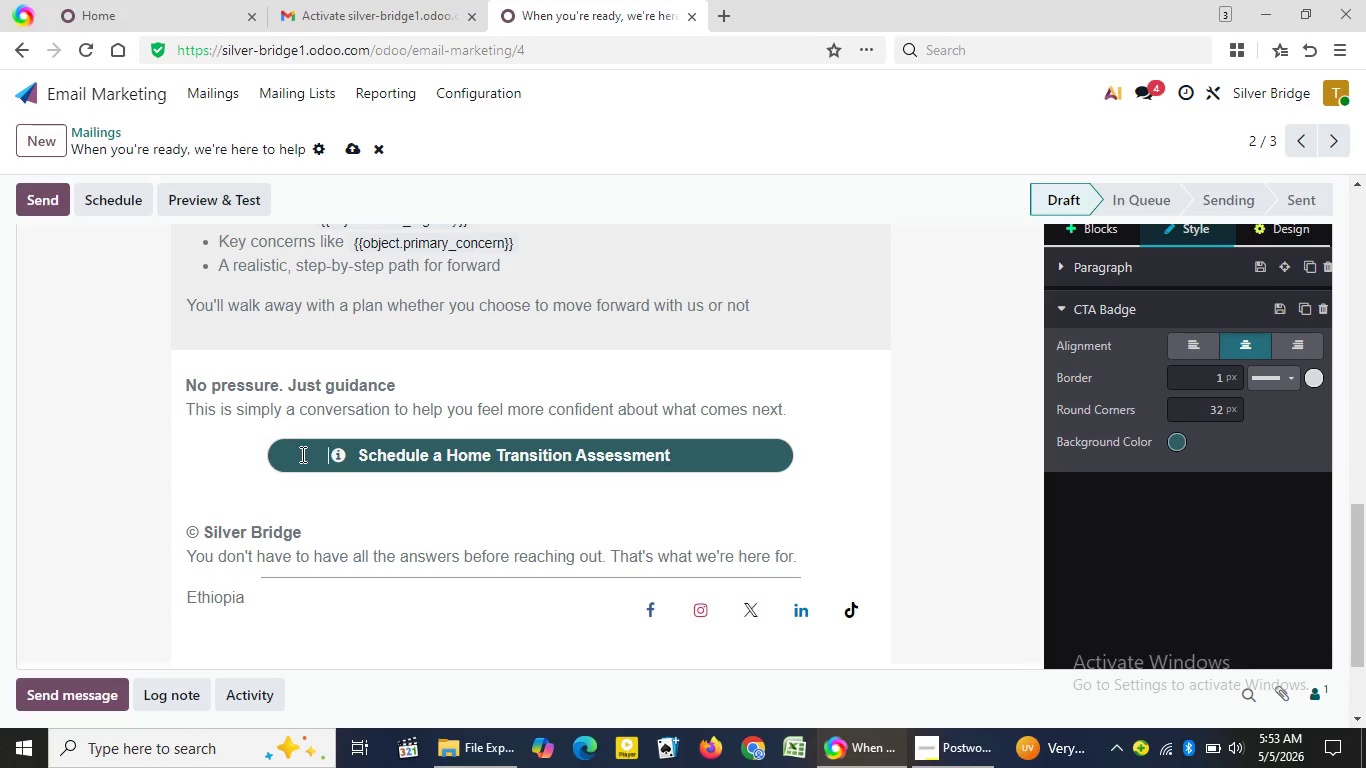 
key(Space)
 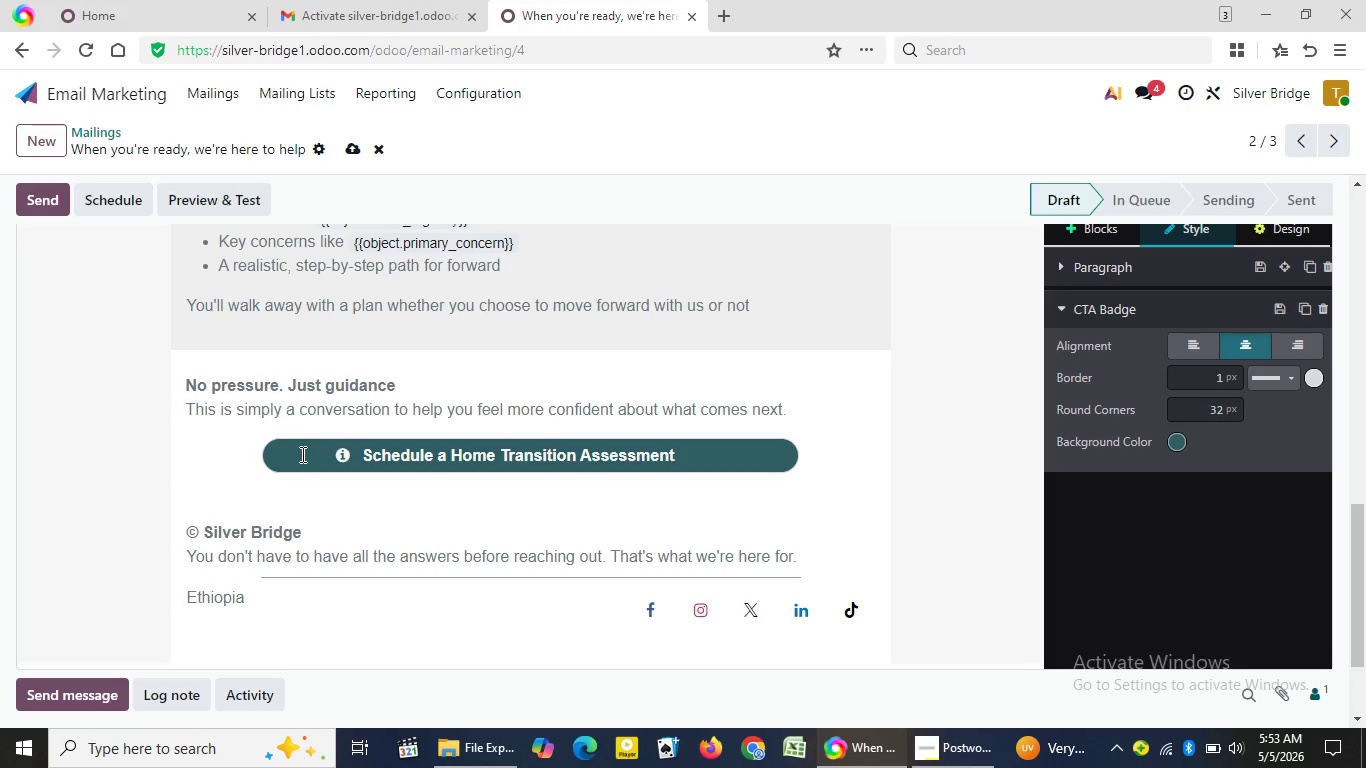 
key(Space)
 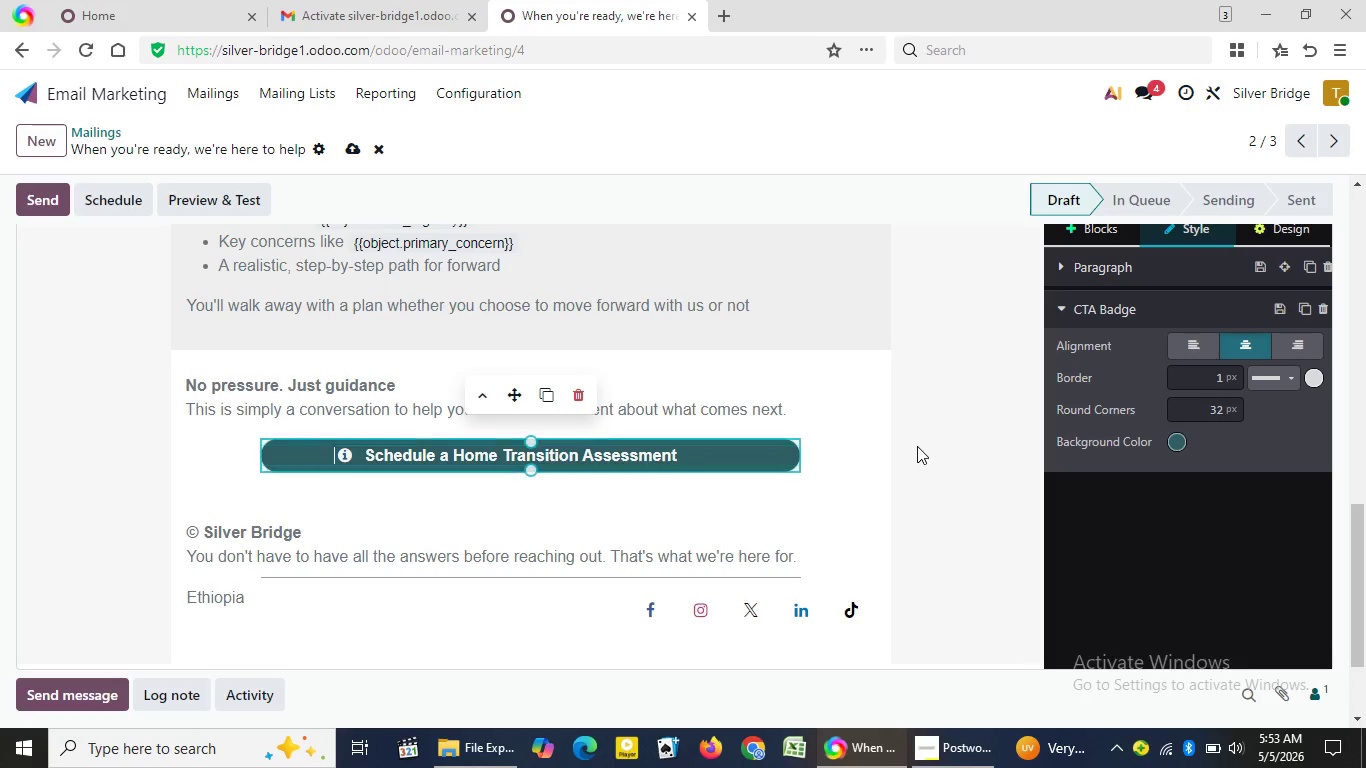 
left_click([917, 446])
 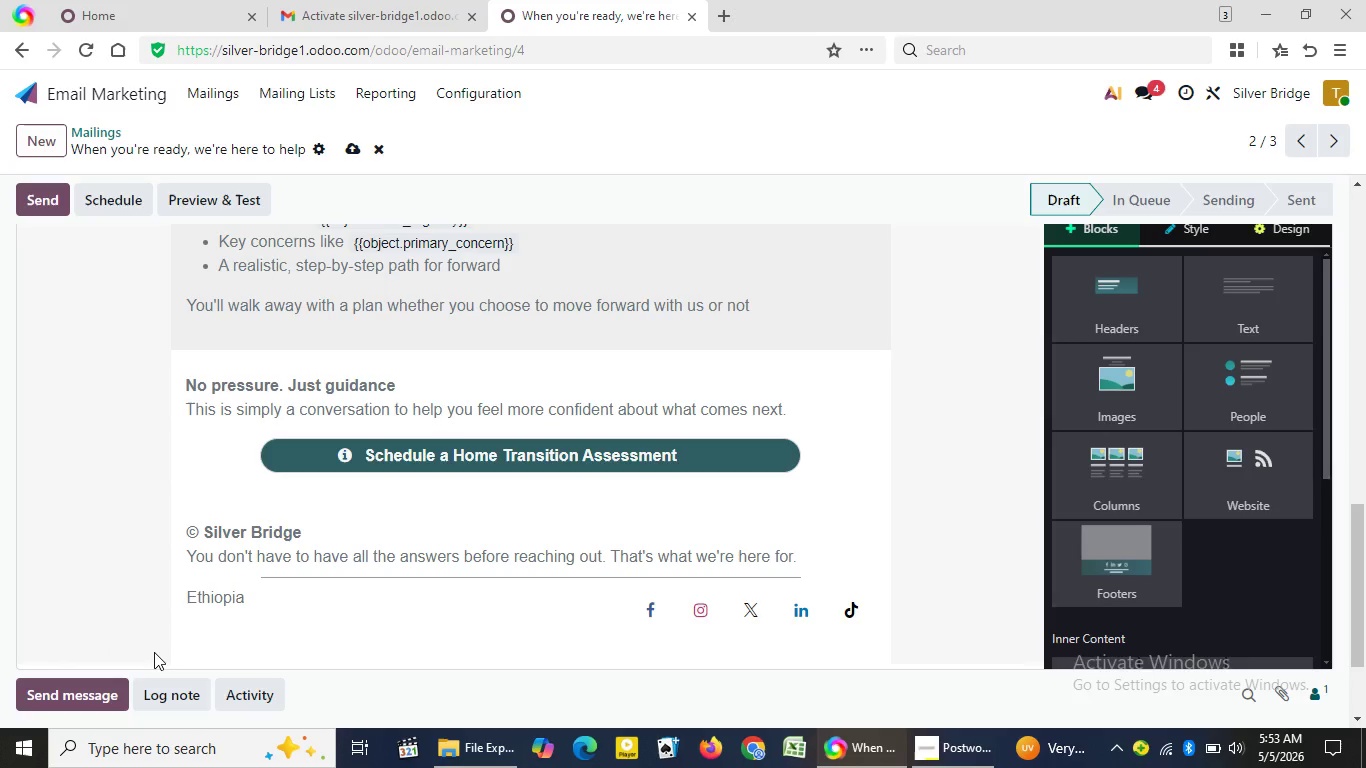 
left_click([195, 657])
 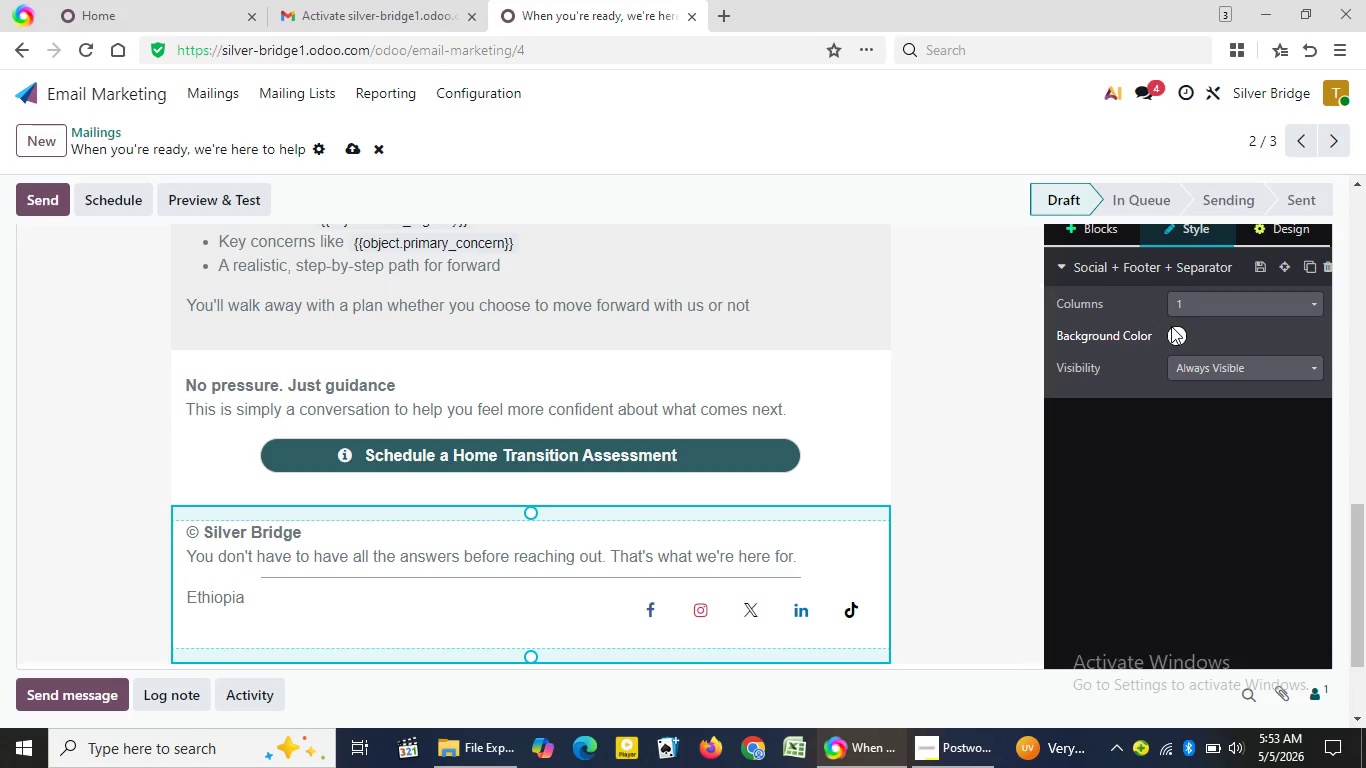 
left_click([1175, 332])
 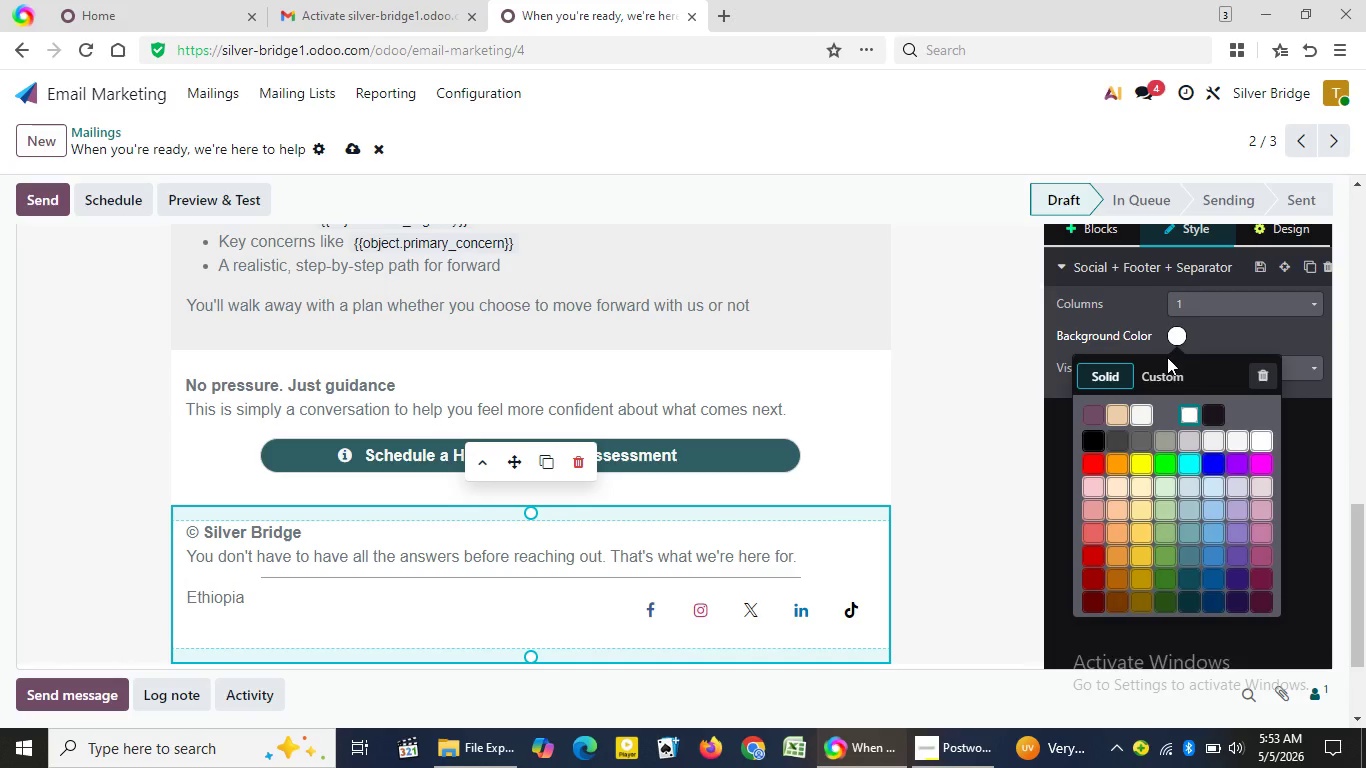 
left_click([1166, 363])
 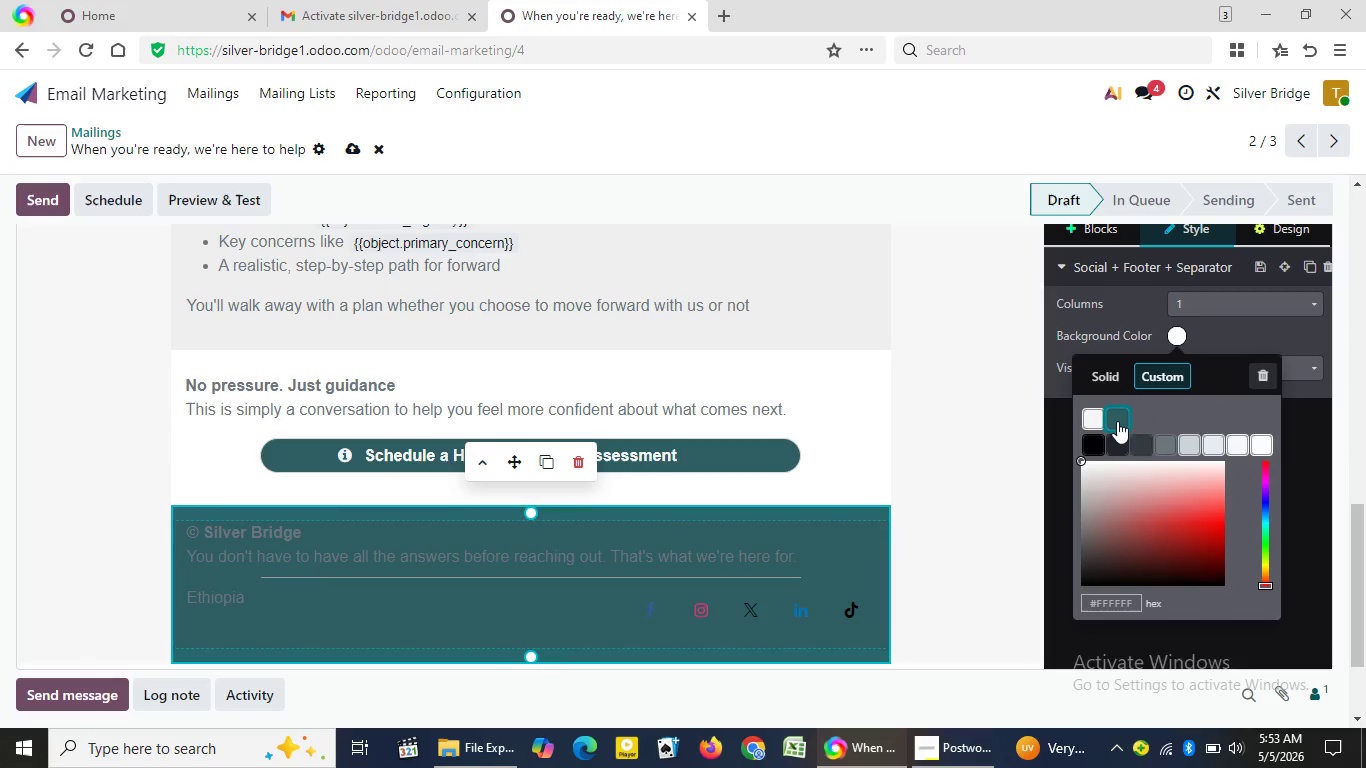 
left_click([1118, 420])
 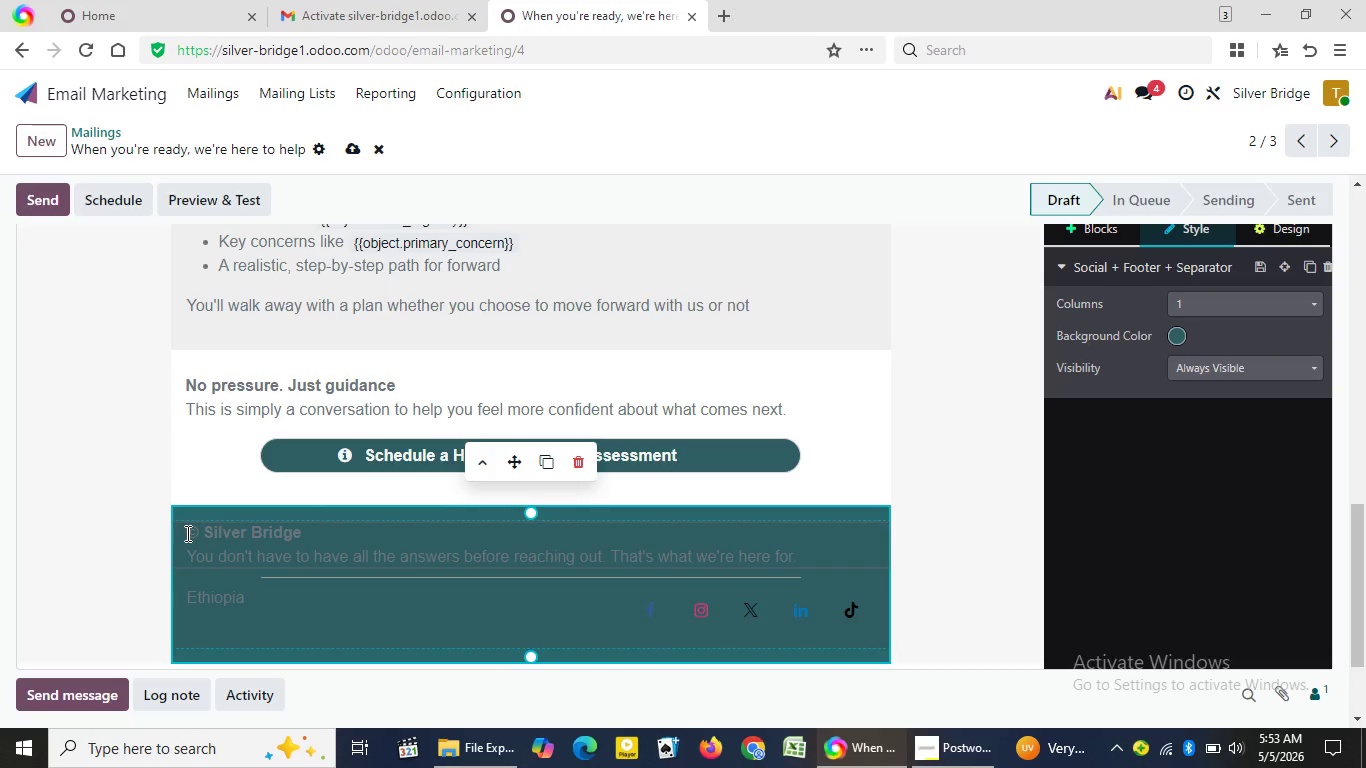 
left_click_drag(start_coordinate=[185, 533], to_coordinate=[271, 590])
 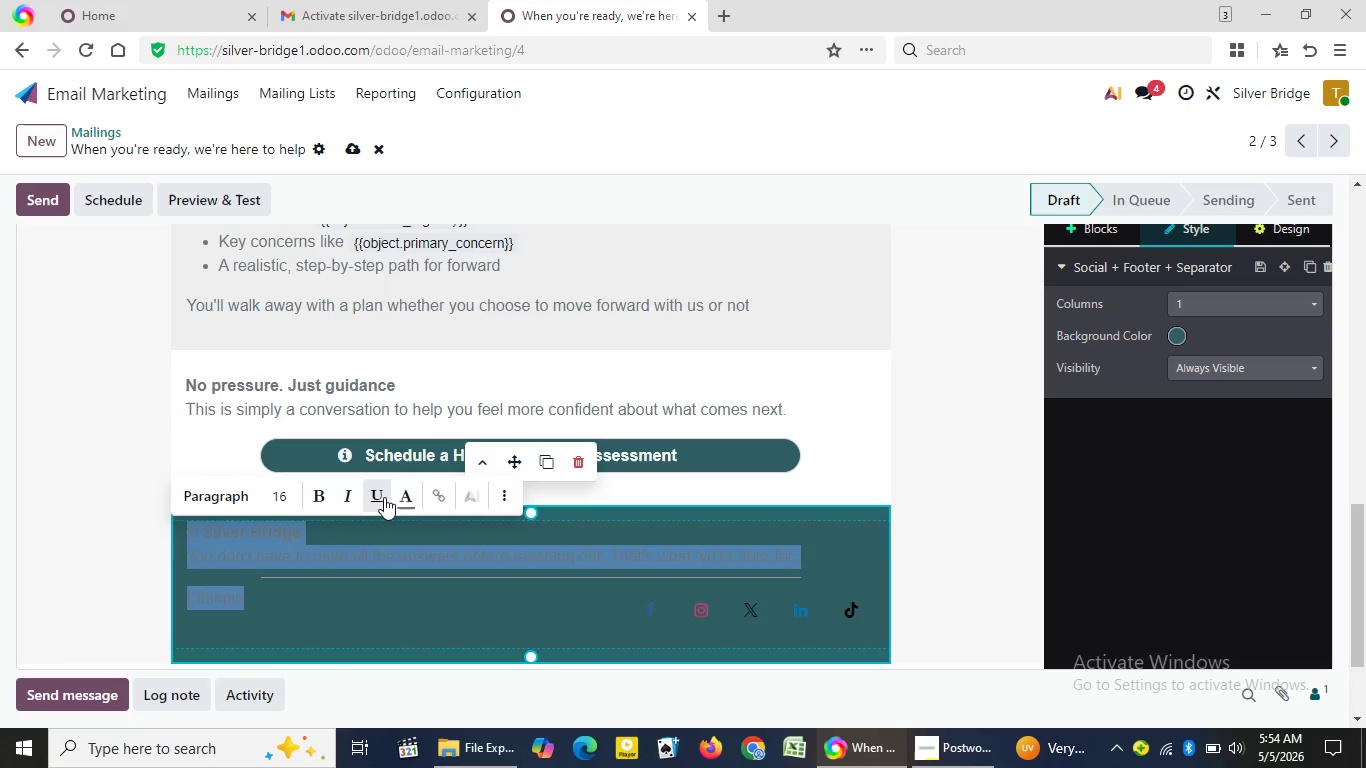 
left_click([402, 498])
 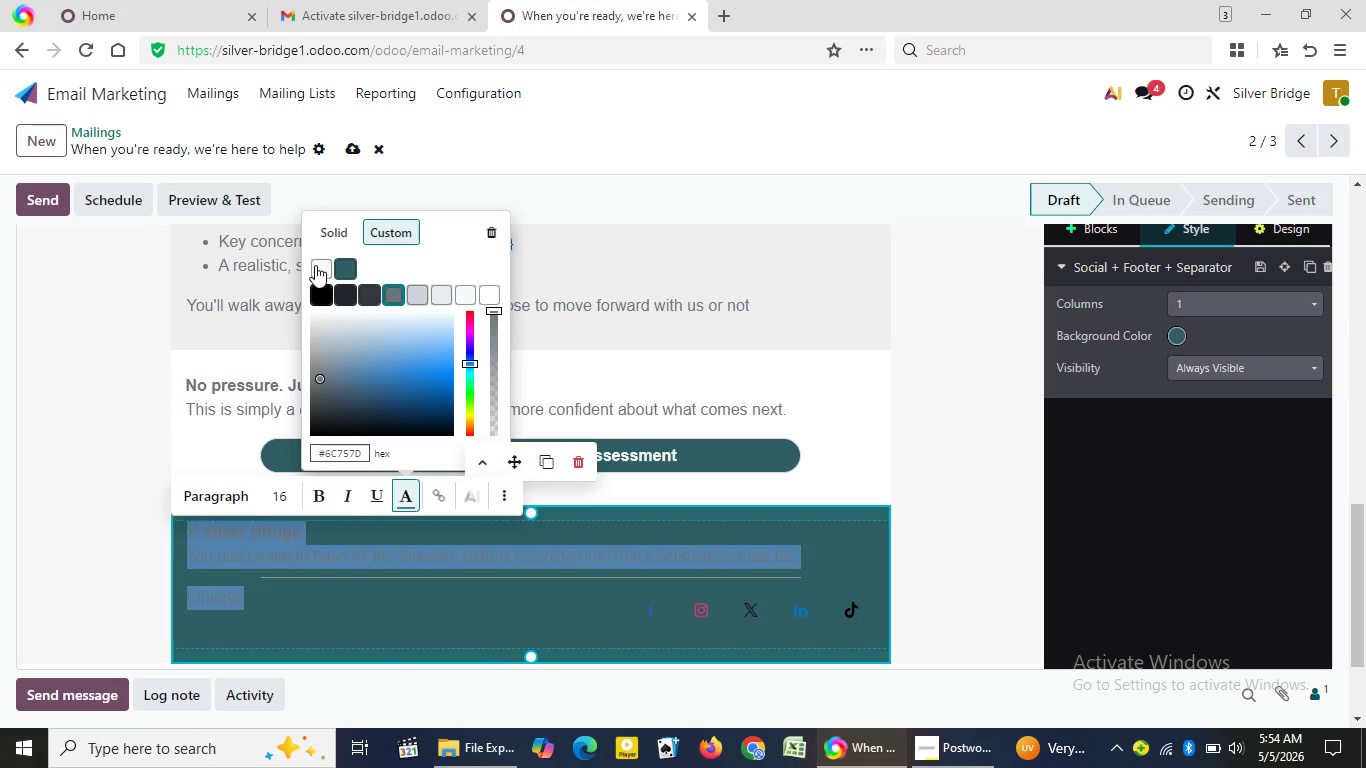 
left_click([318, 266])
 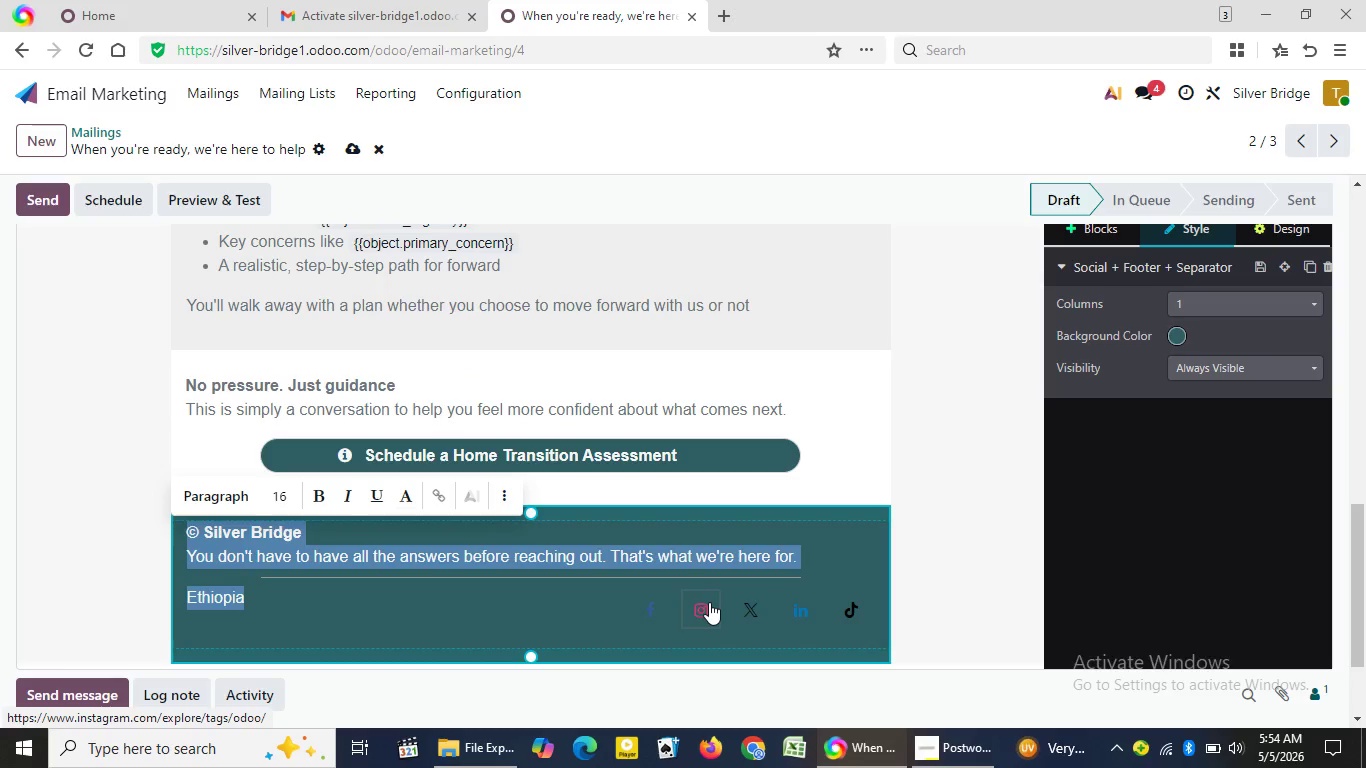 
left_click([705, 605])
 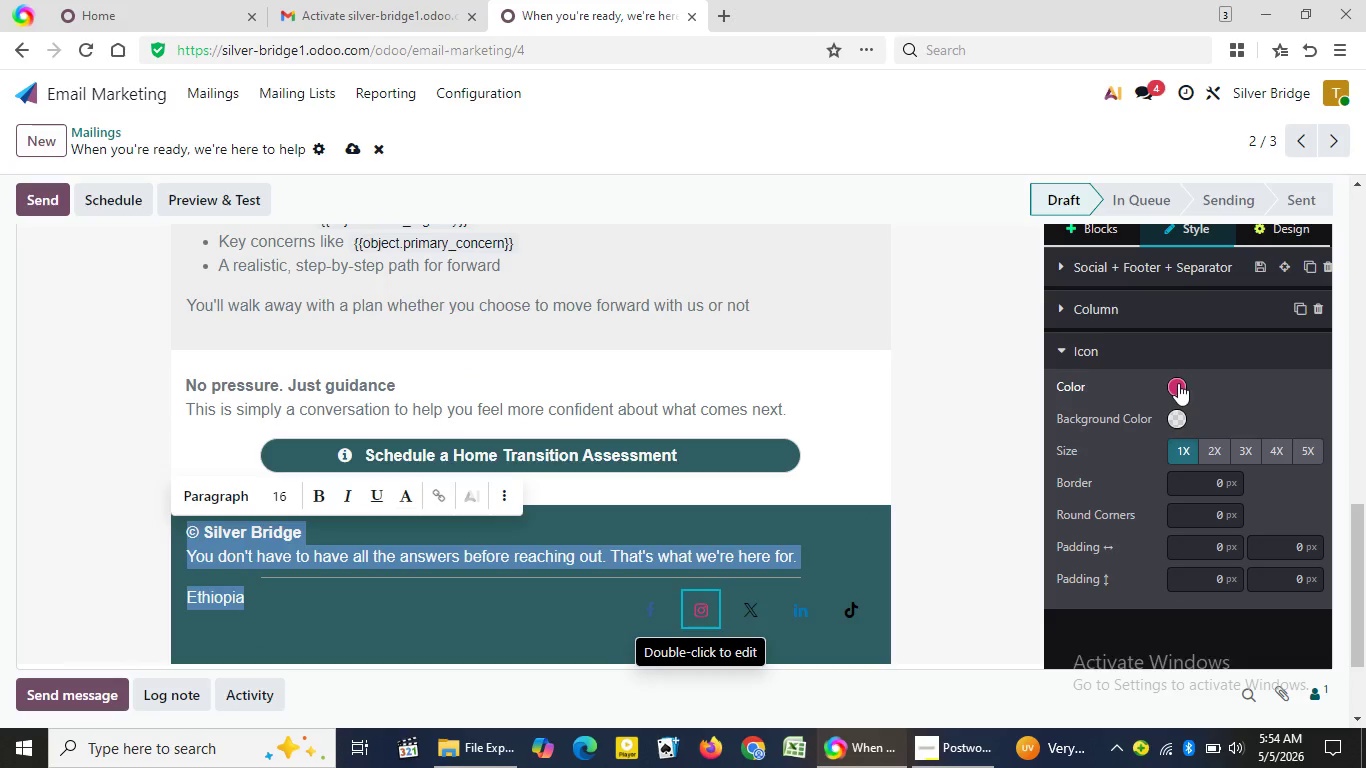 
left_click([977, 388])
 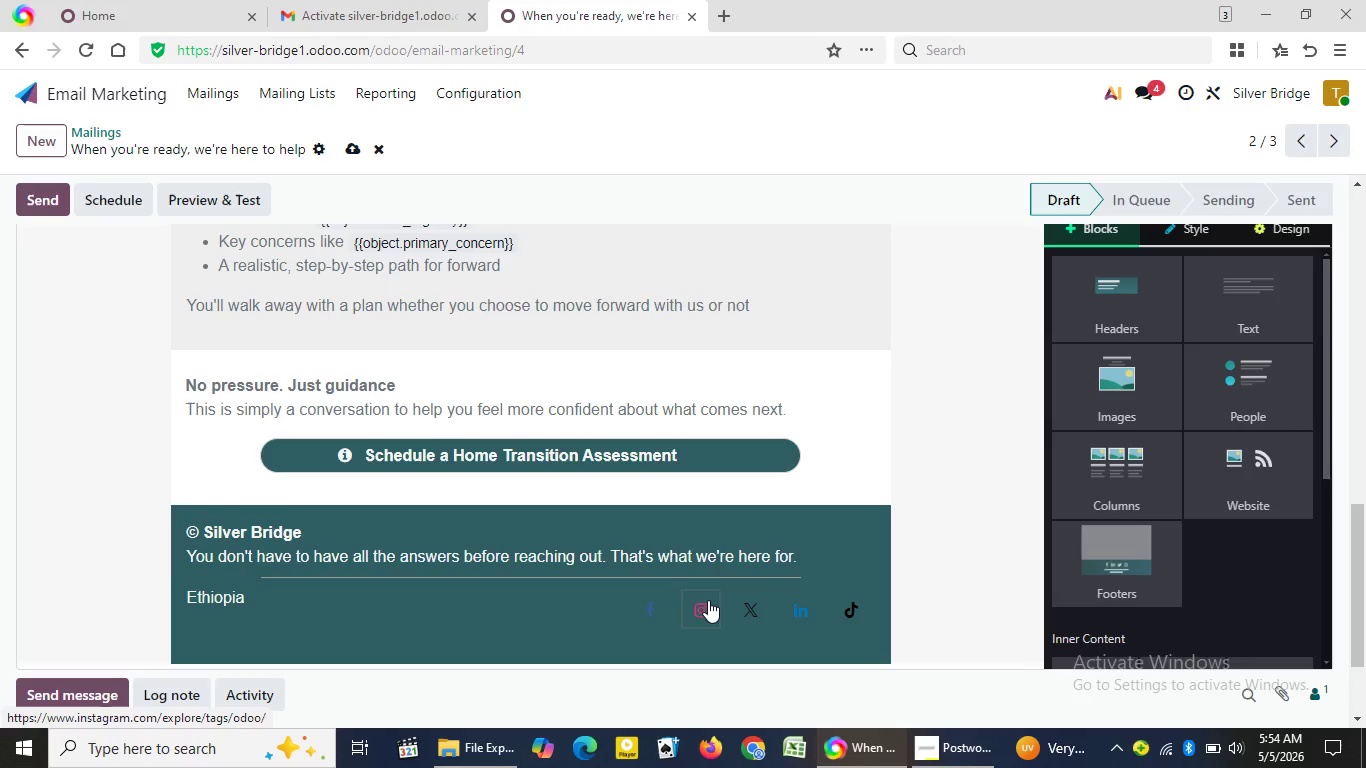 
left_click([708, 600])
 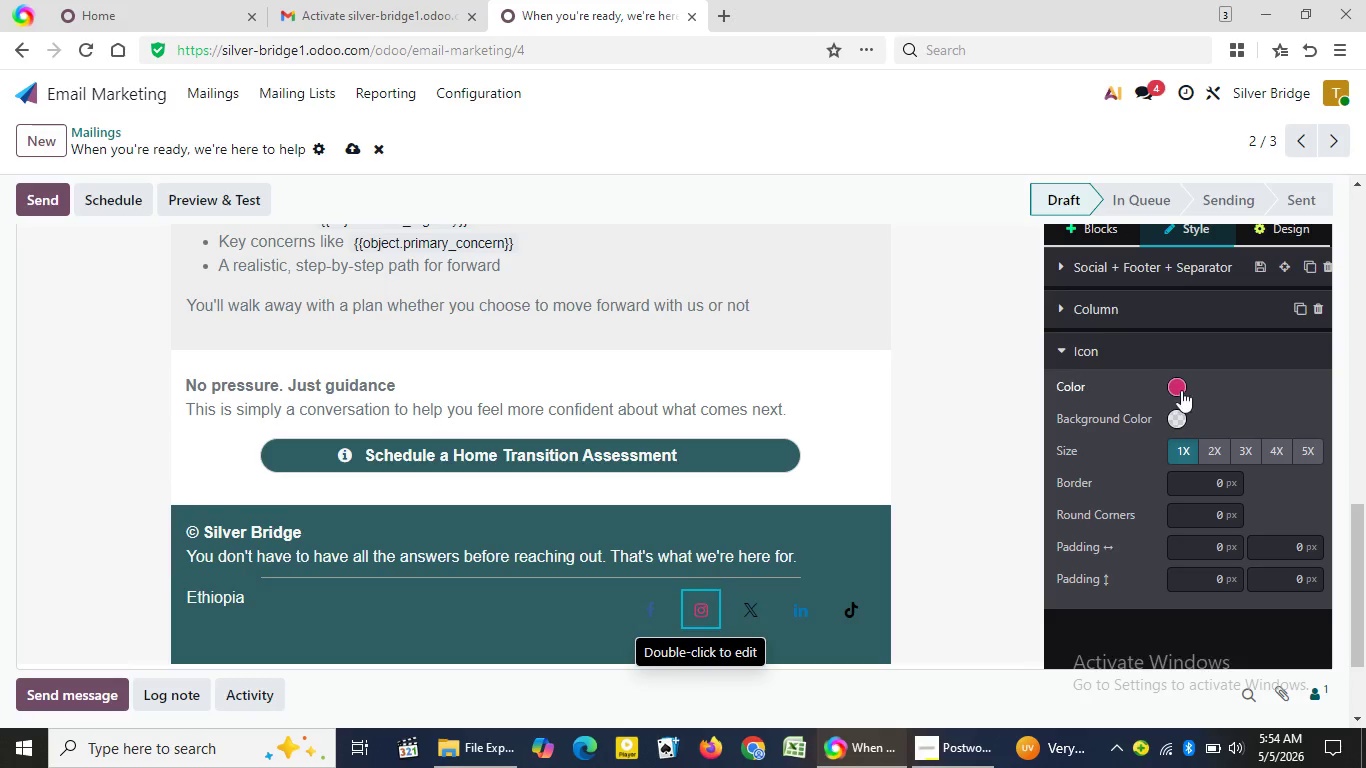 
left_click([1184, 385])
 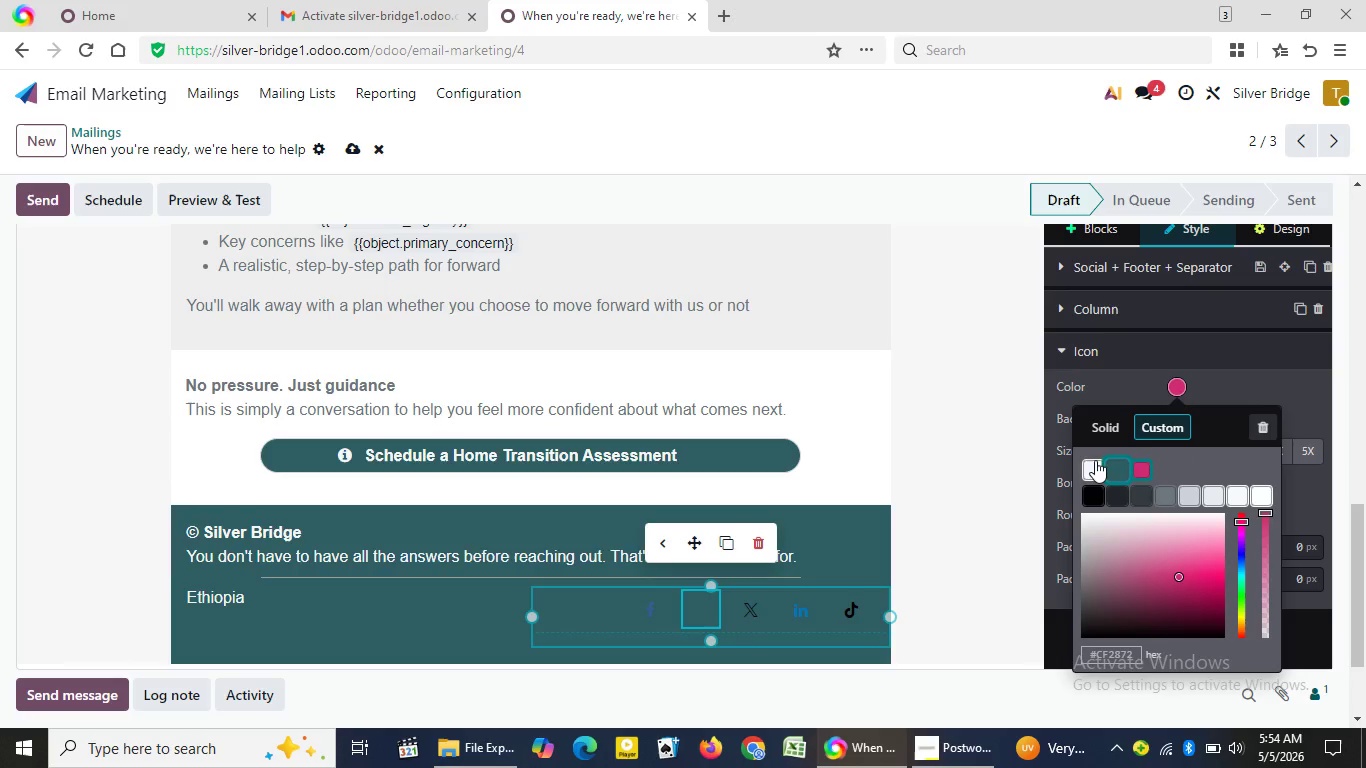 
left_click([1092, 461])
 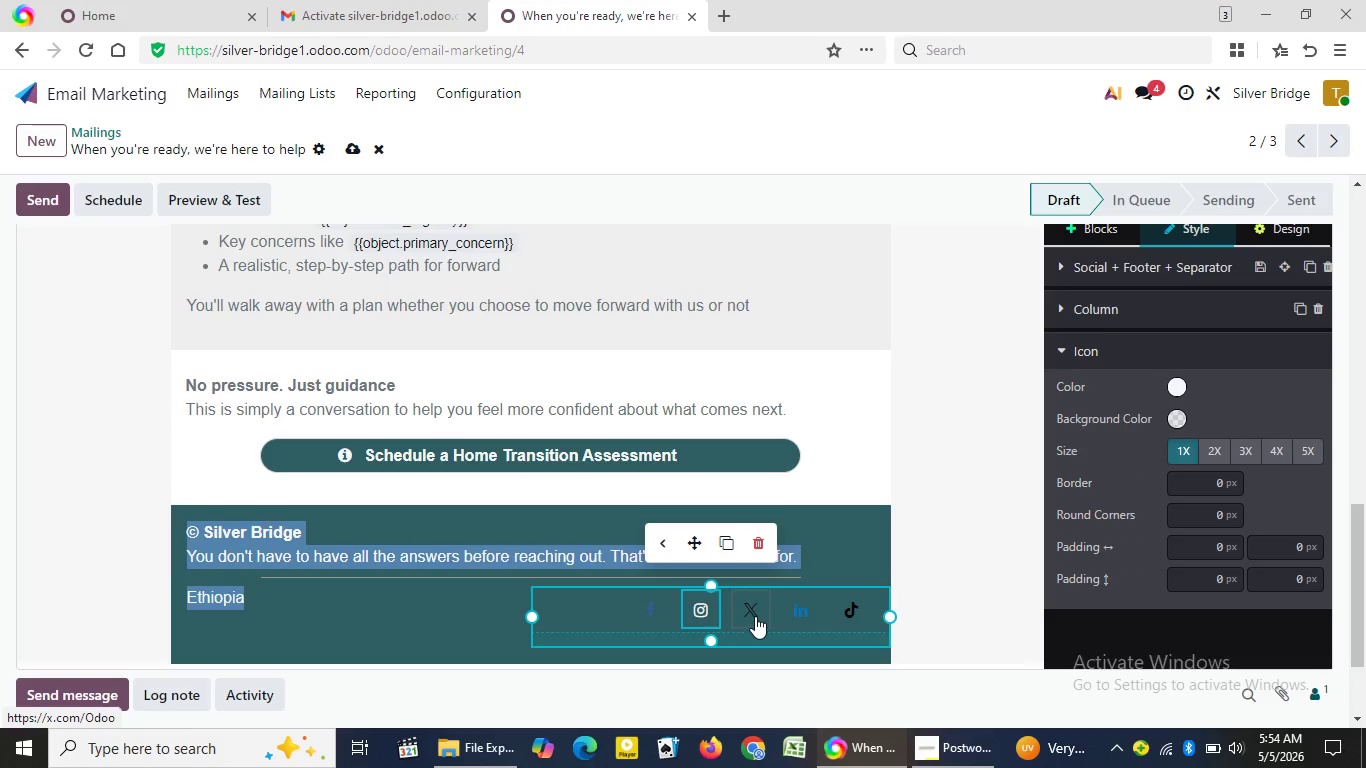 
left_click([756, 613])
 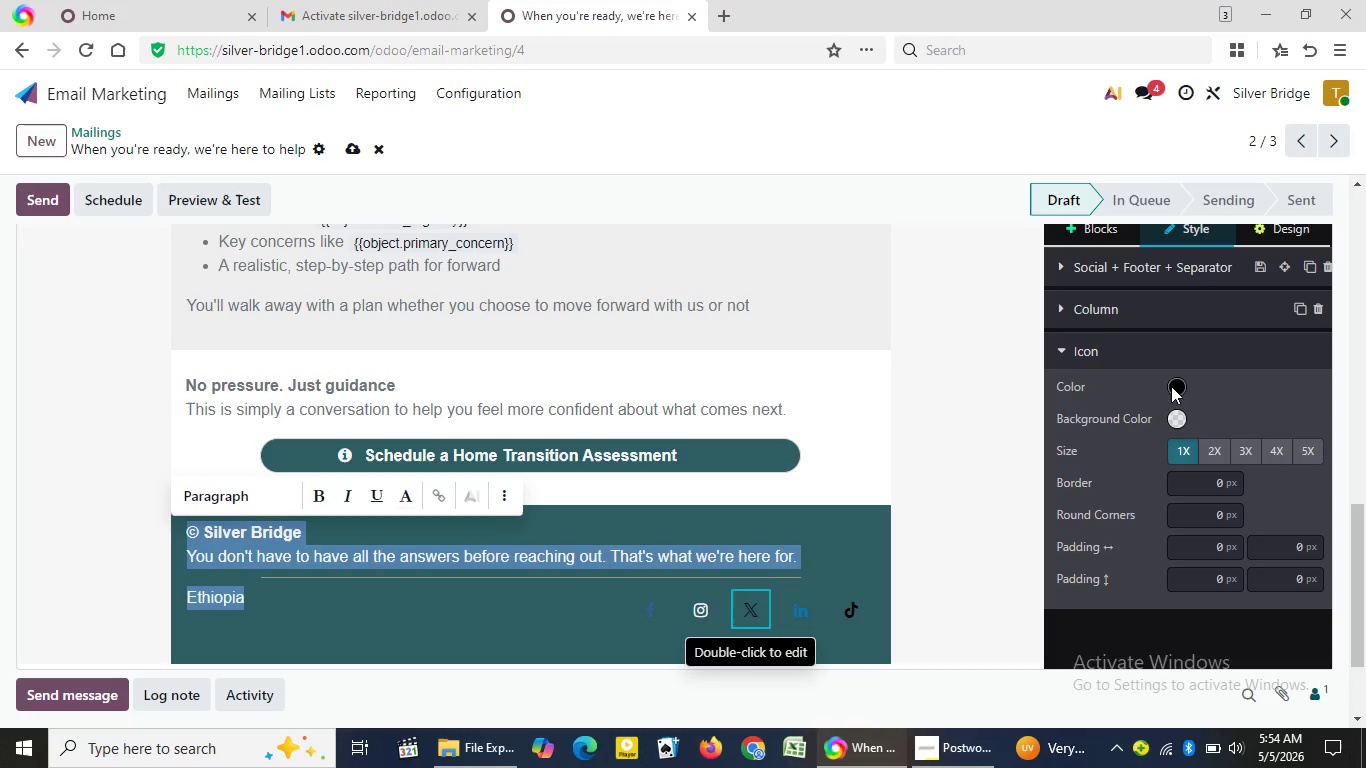 
left_click([1179, 386])
 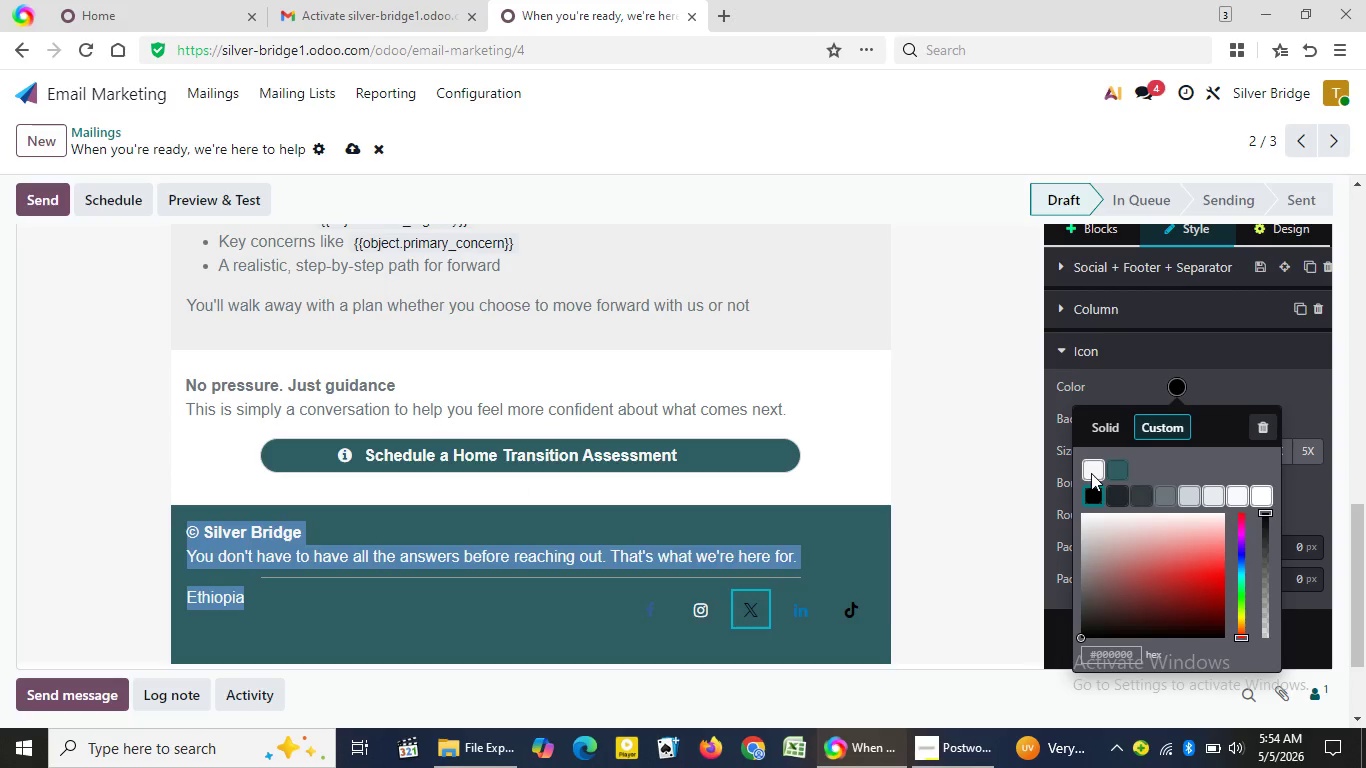 
left_click([1095, 473])
 